 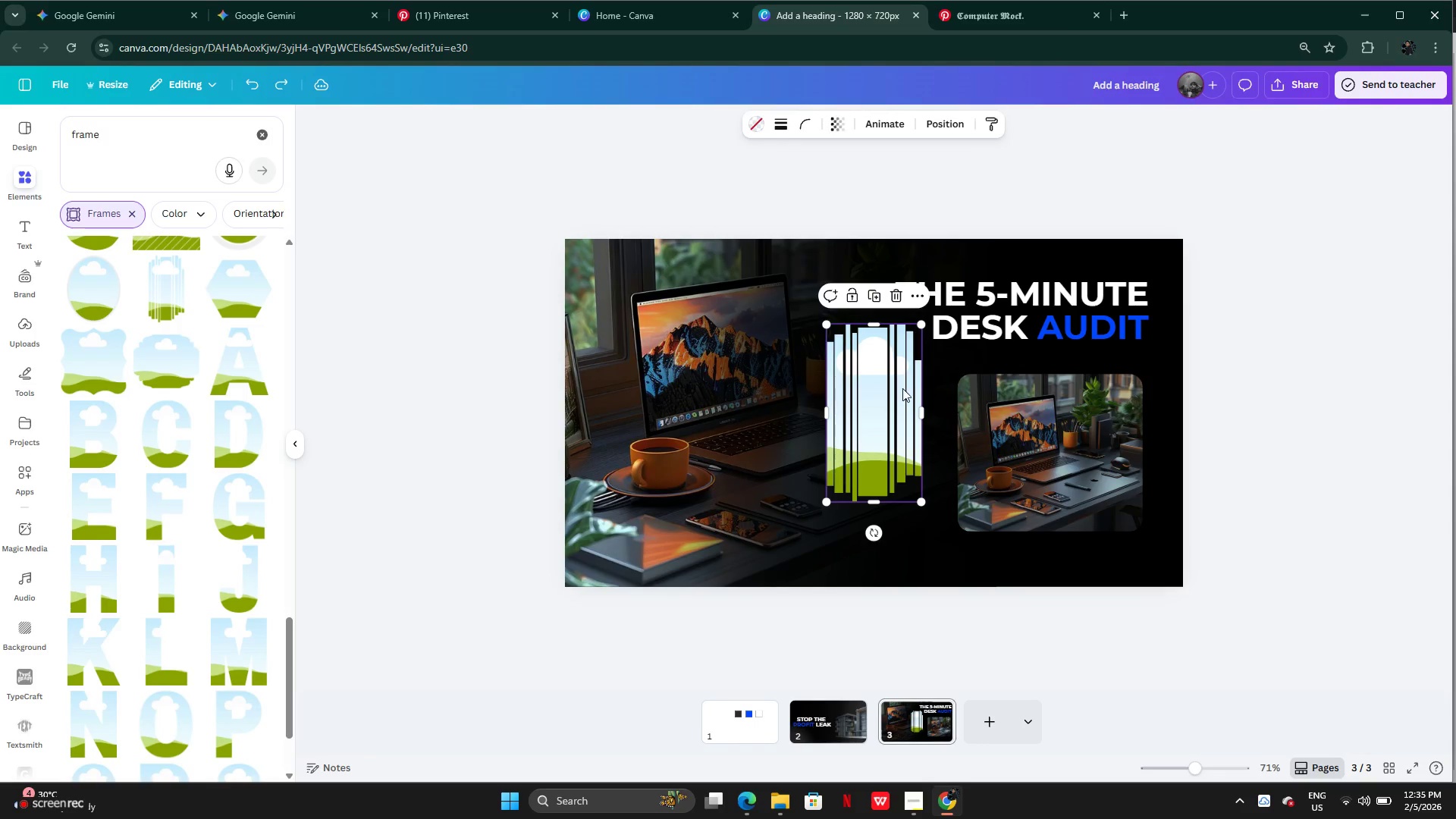 
left_click([894, 303])
 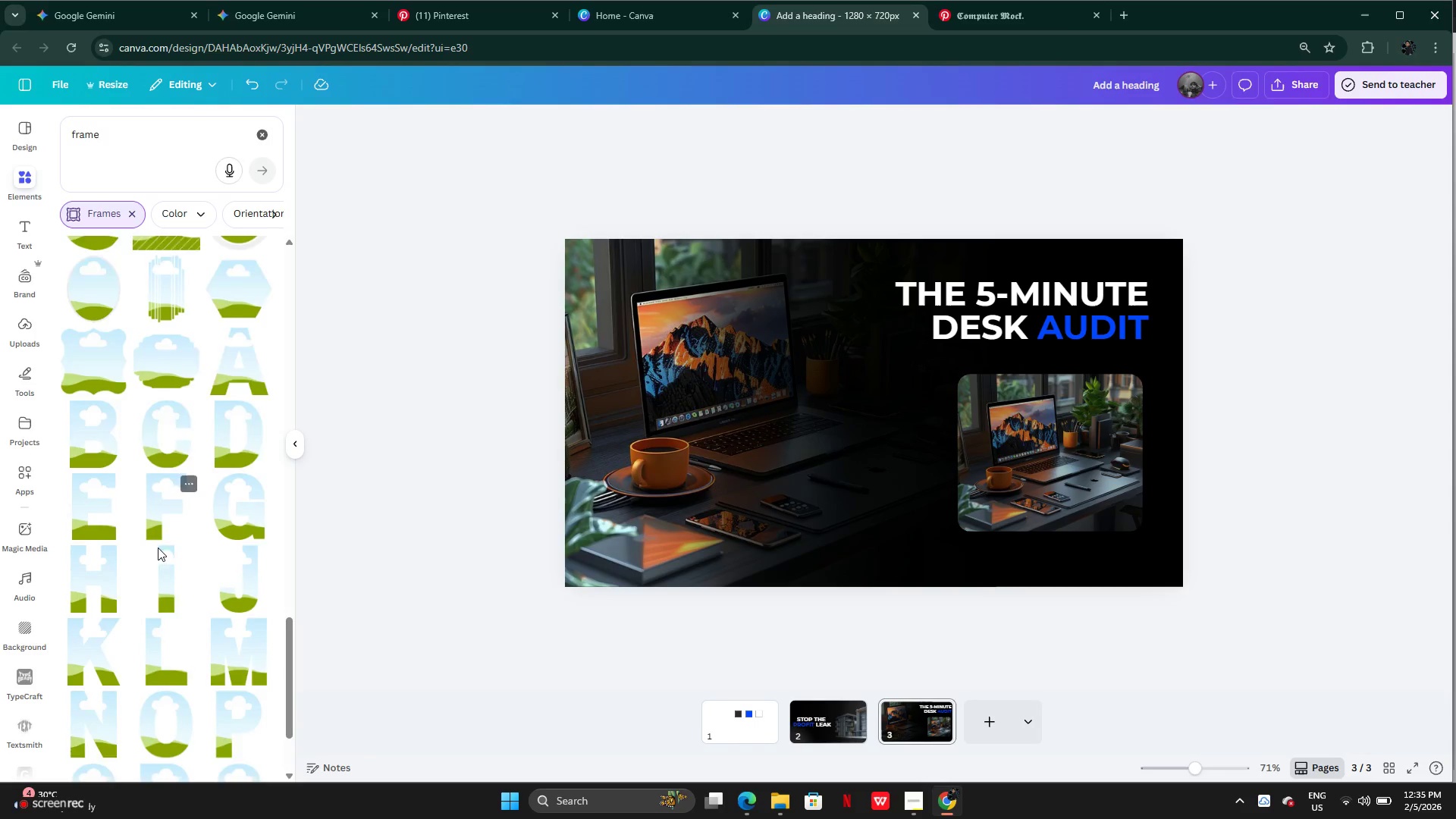 
scroll: coordinate [174, 517], scroll_direction: up, amount: 4.0
 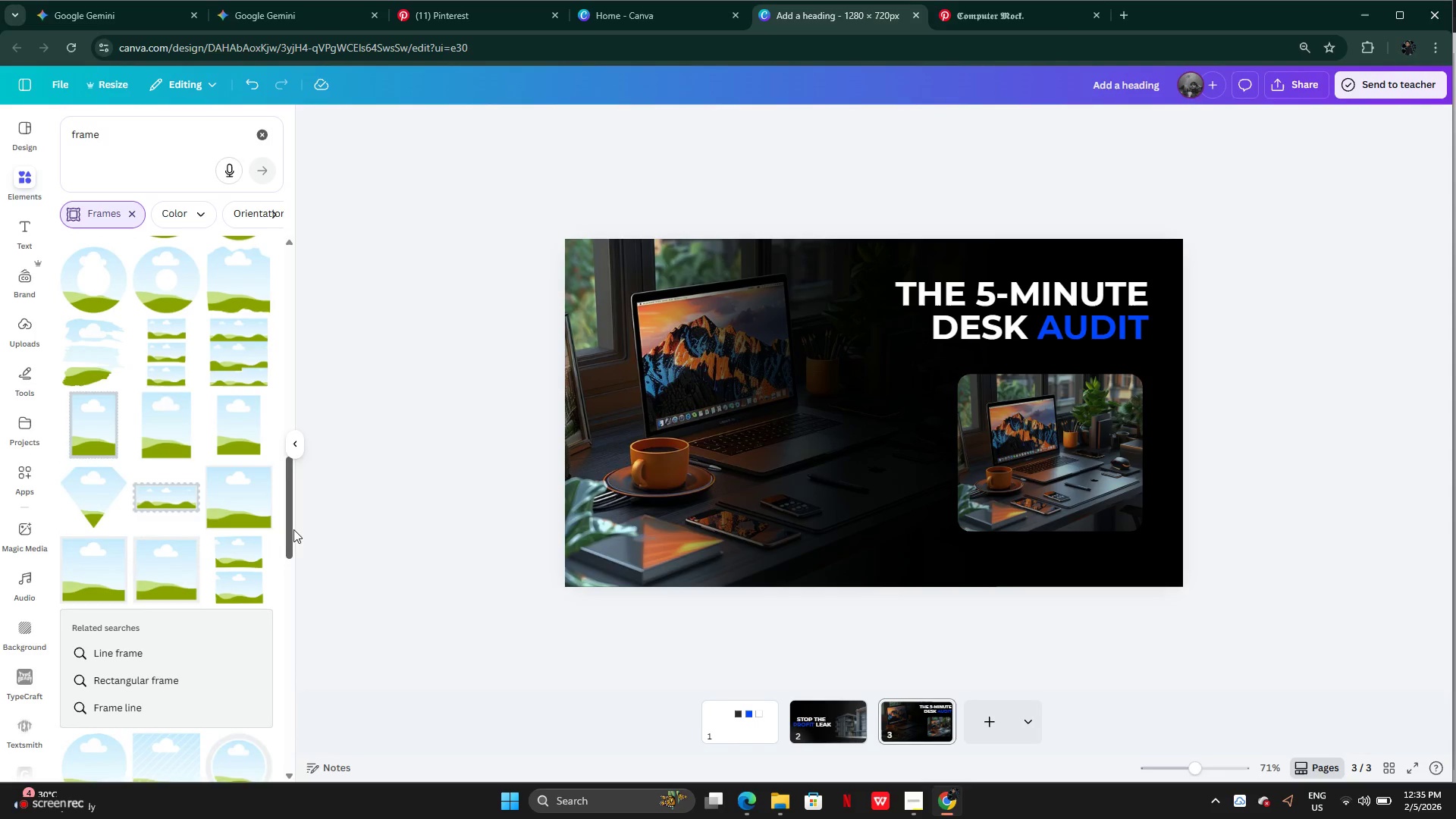 
left_click_drag(start_coordinate=[287, 522], to_coordinate=[278, 818])
 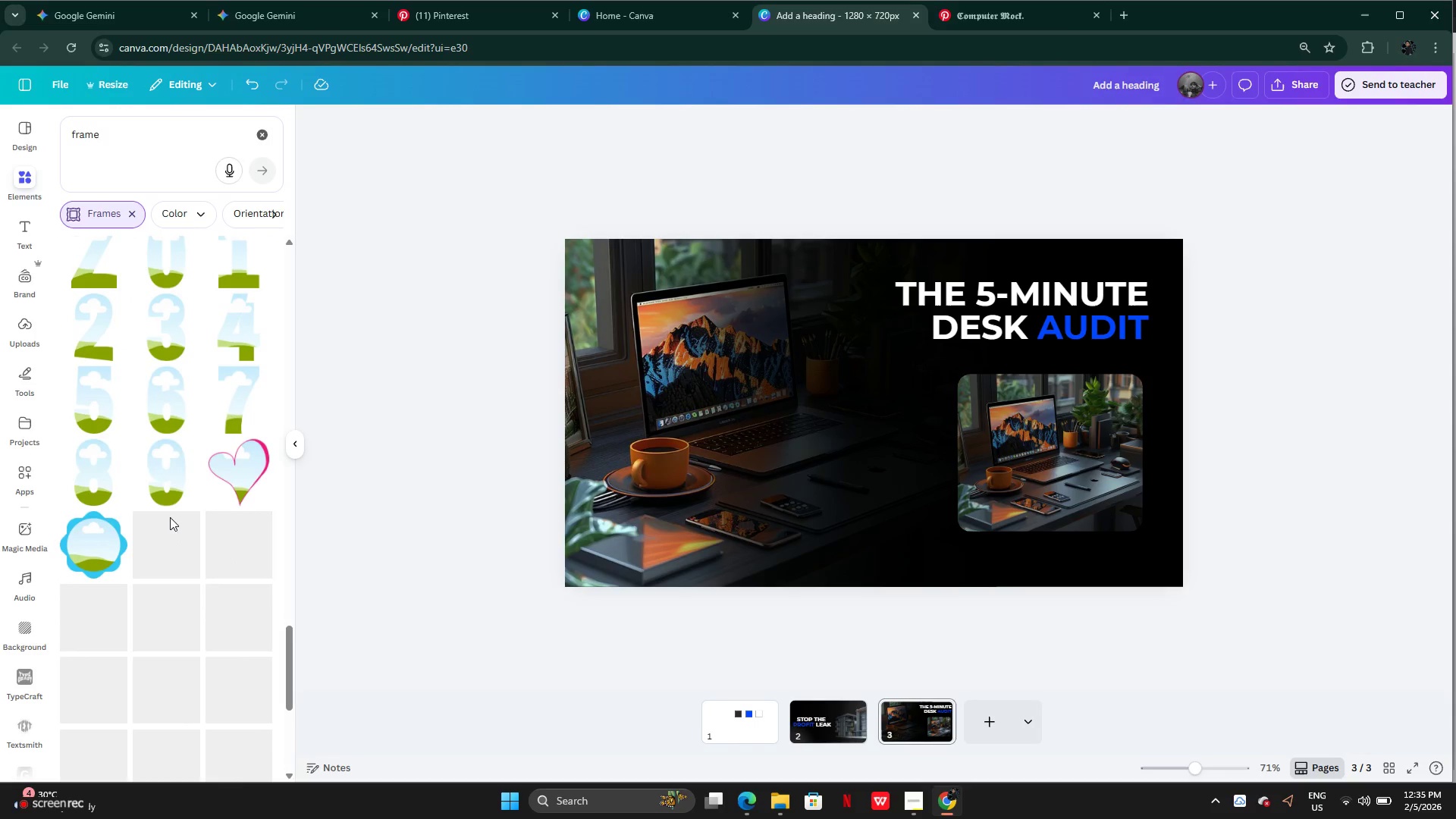 
scroll: coordinate [182, 511], scroll_direction: down, amount: 15.0
 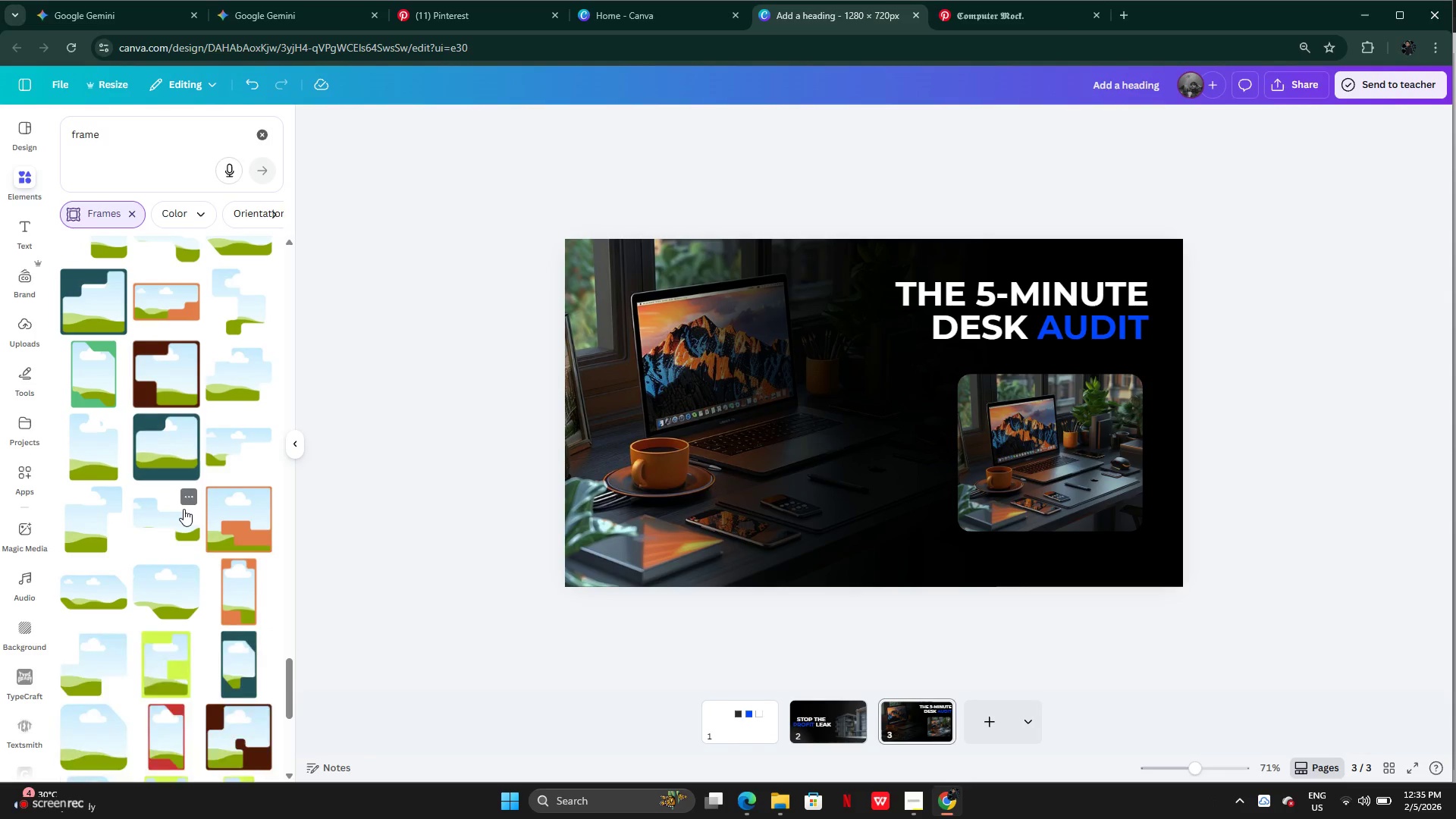 
scroll: coordinate [156, 504], scroll_direction: down, amount: 6.0
 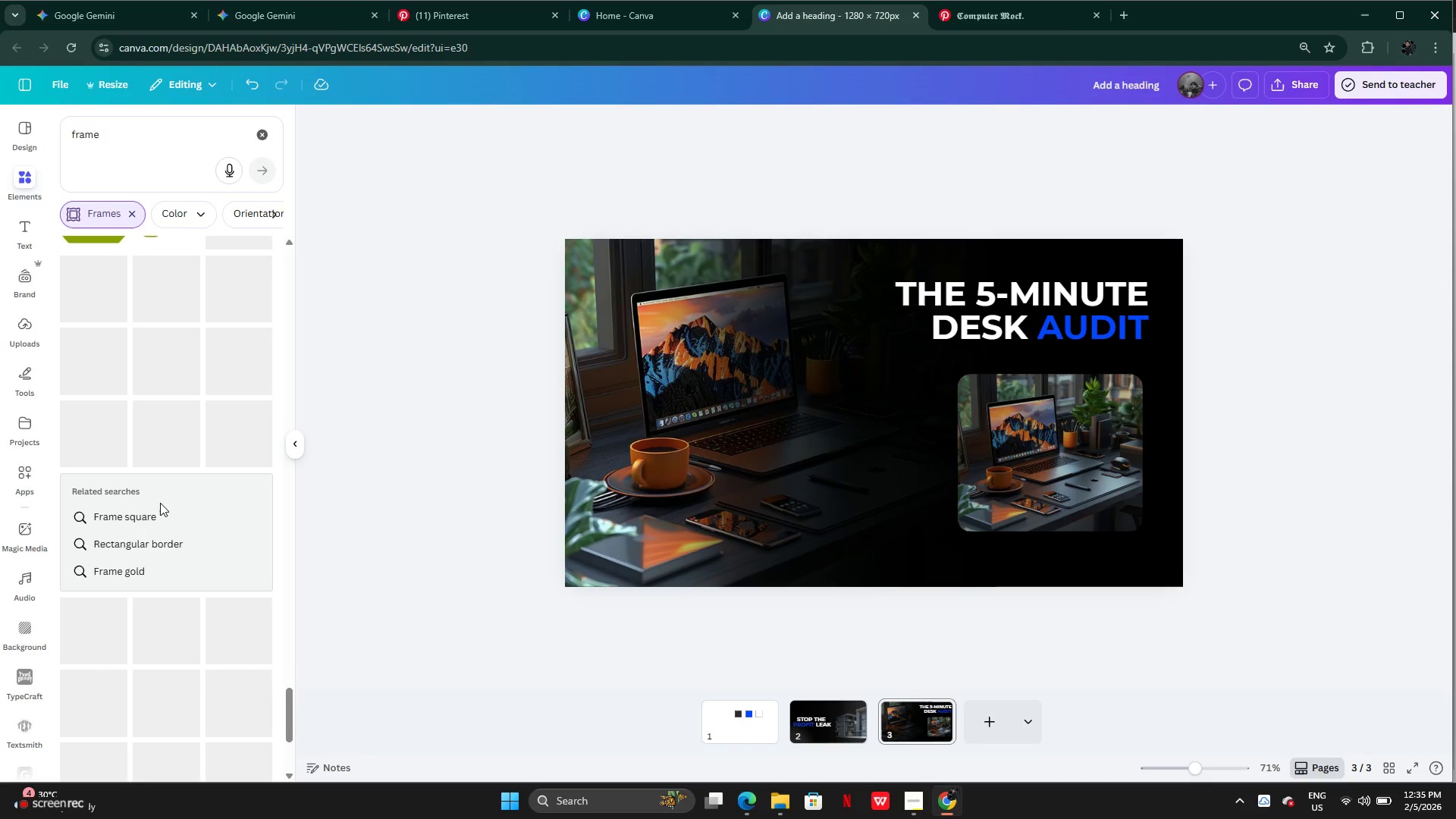 
scroll: coordinate [161, 501], scroll_direction: up, amount: 3.0
 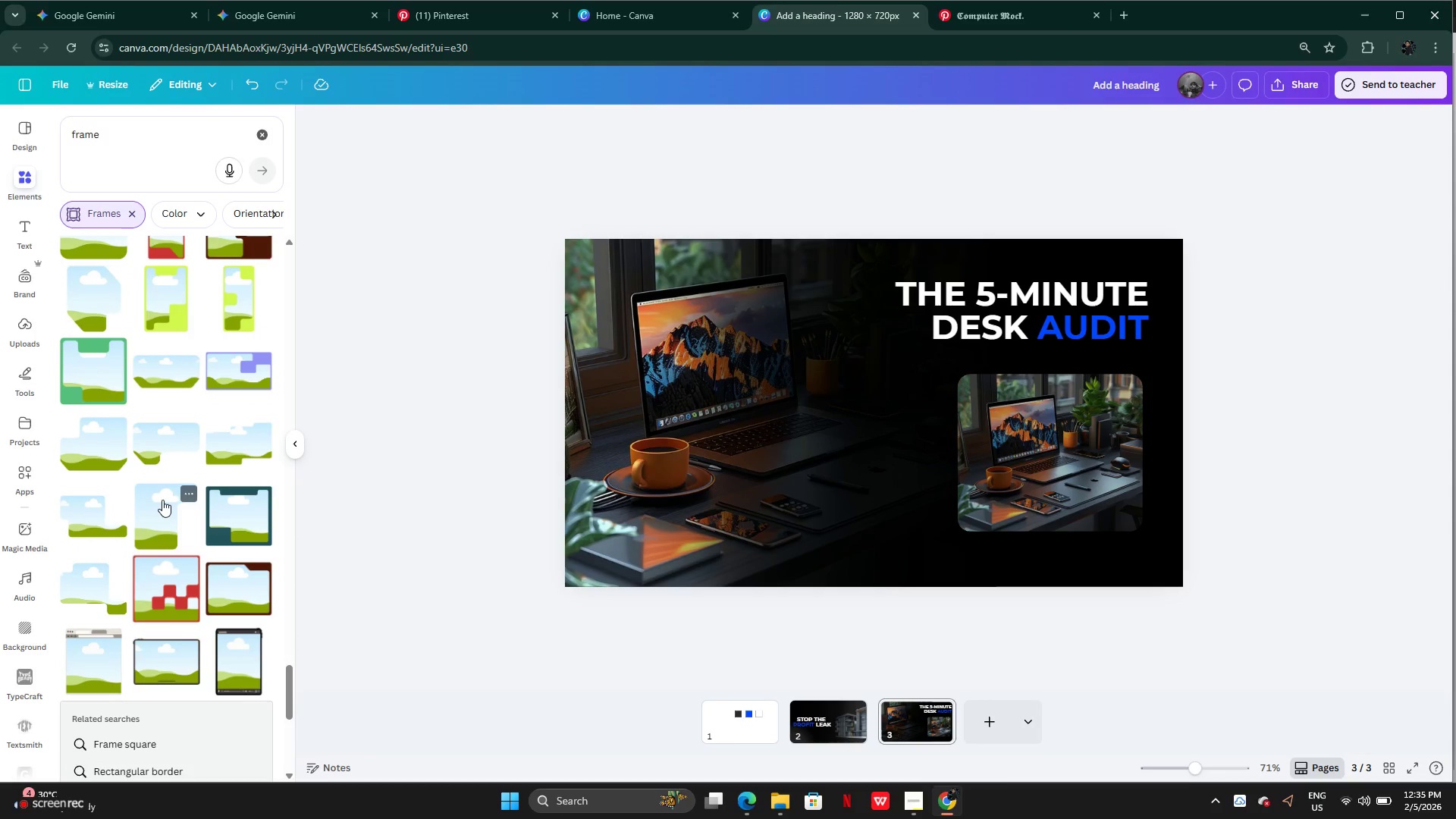 
scroll: coordinate [162, 500], scroll_direction: down, amount: 8.0
 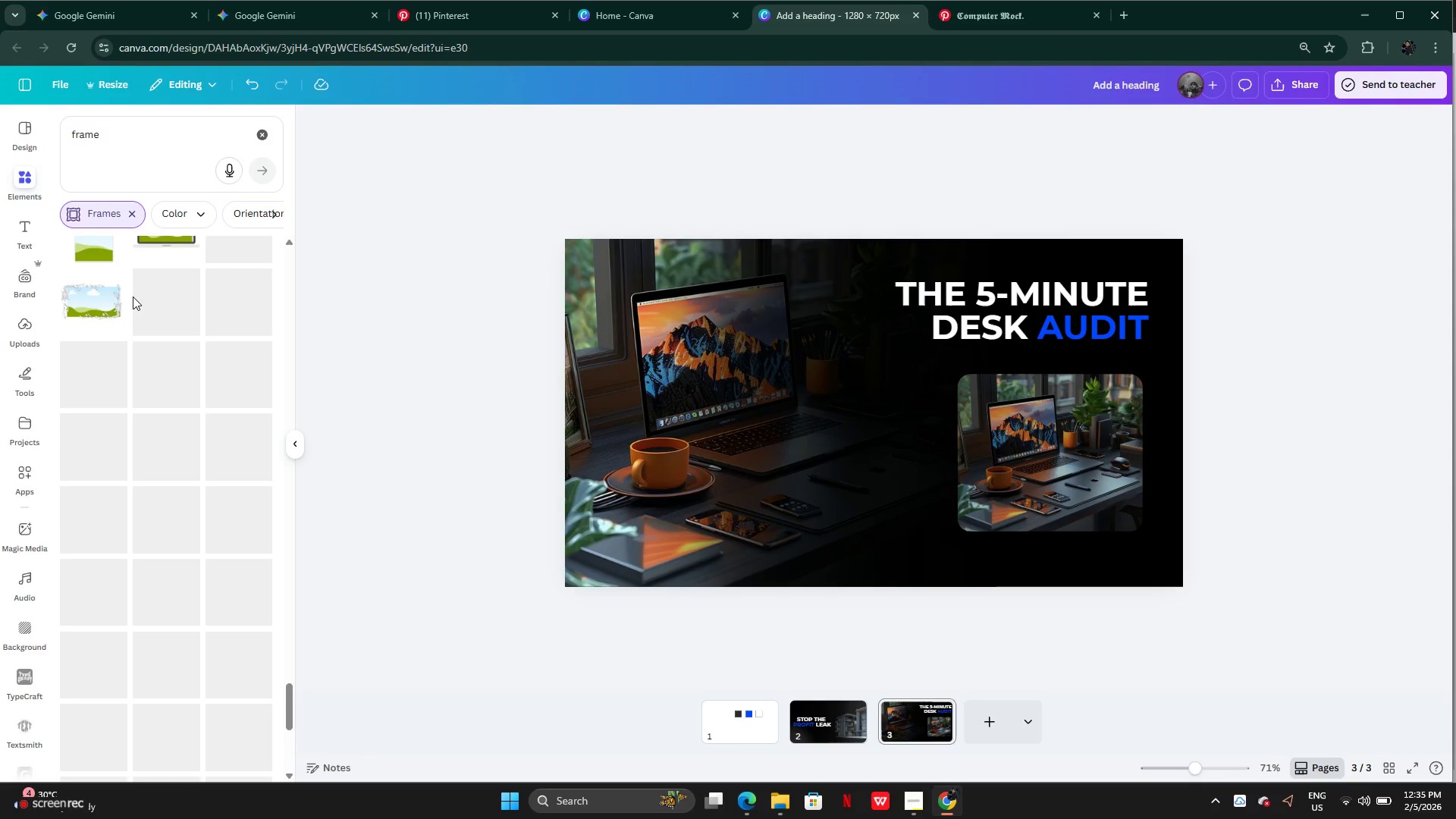 
wait(11.96)
 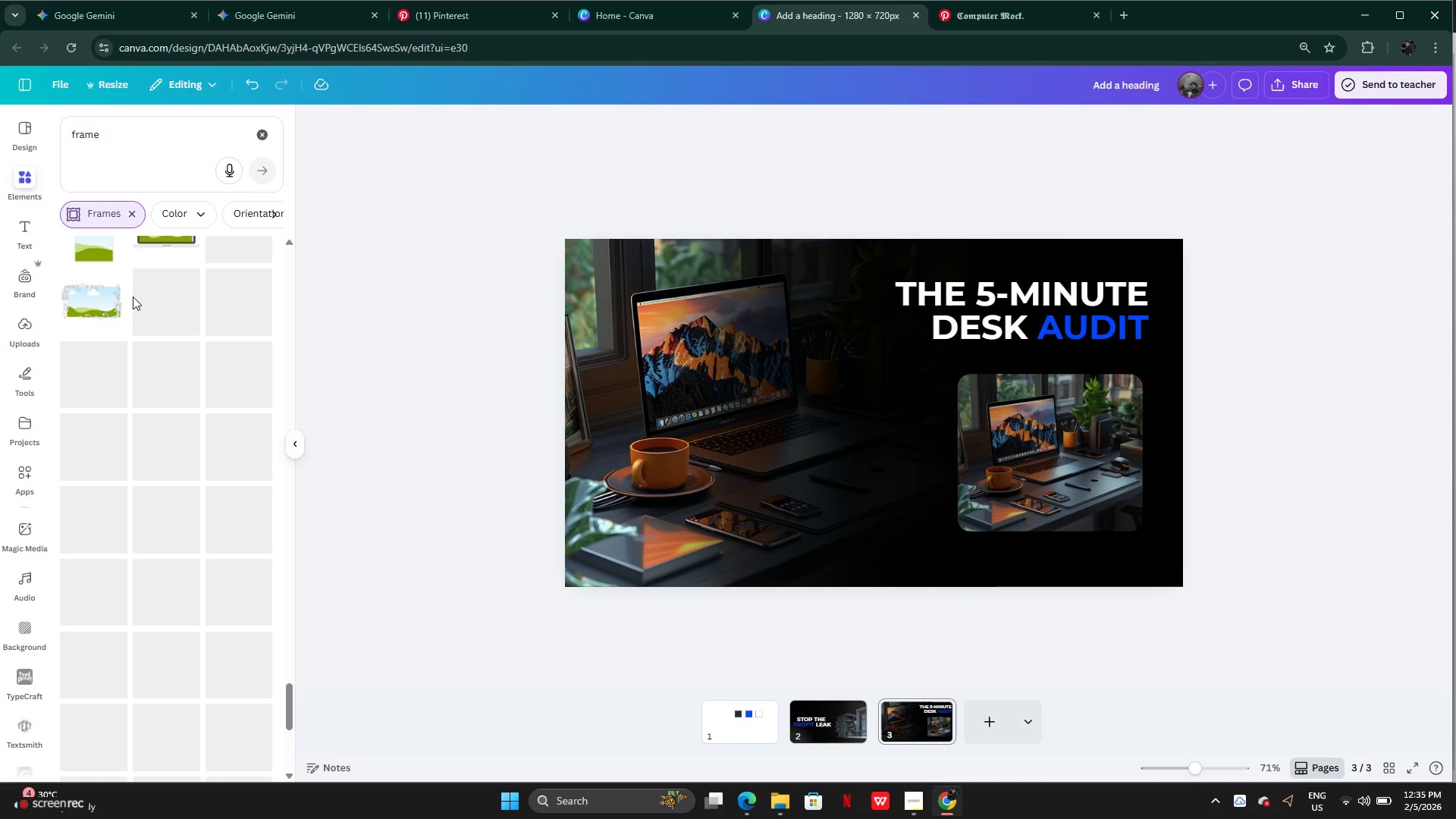 
scroll: coordinate [165, 529], scroll_direction: down, amount: 32.0
 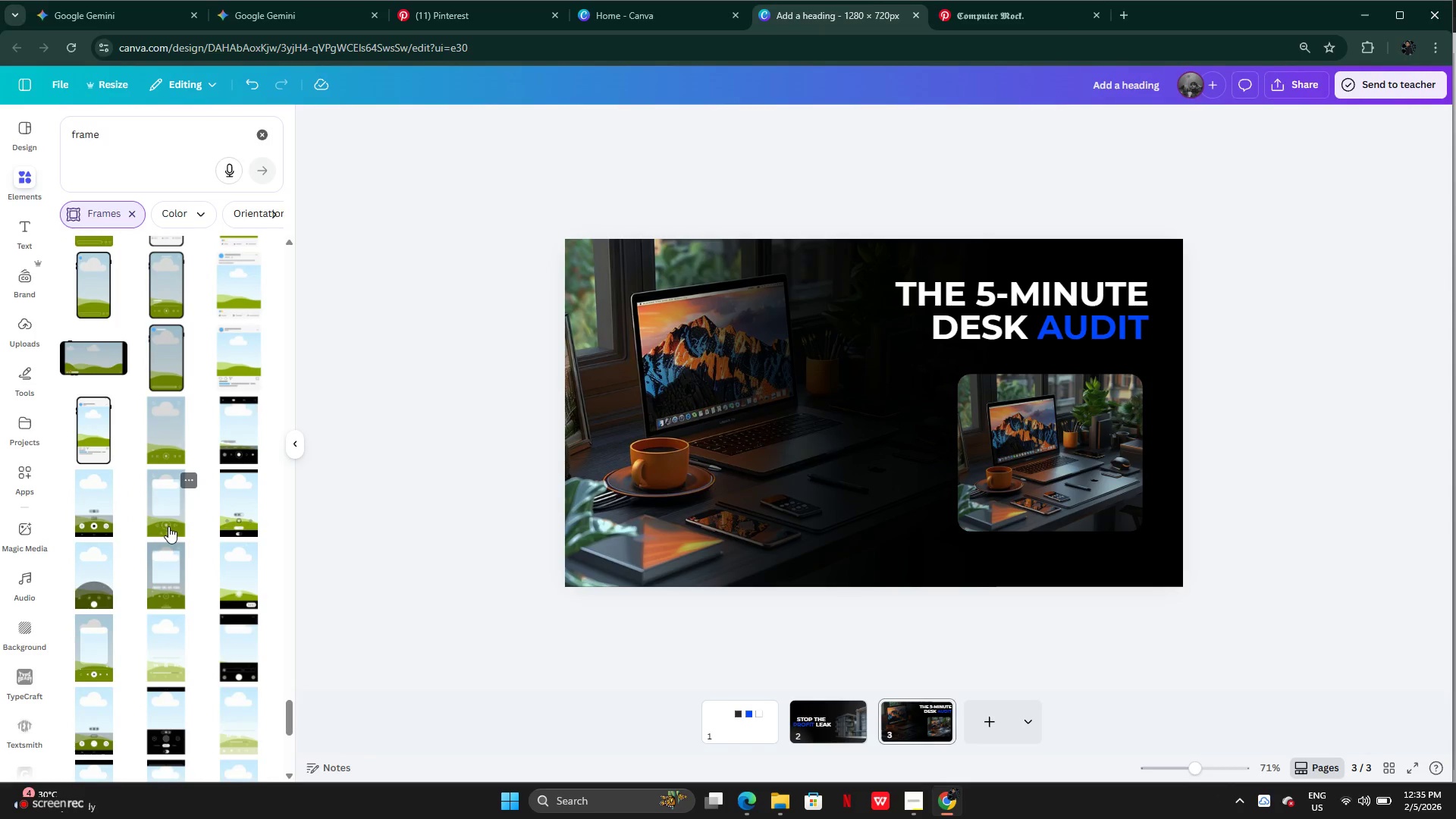 
scroll: coordinate [164, 540], scroll_direction: down, amount: 17.0
 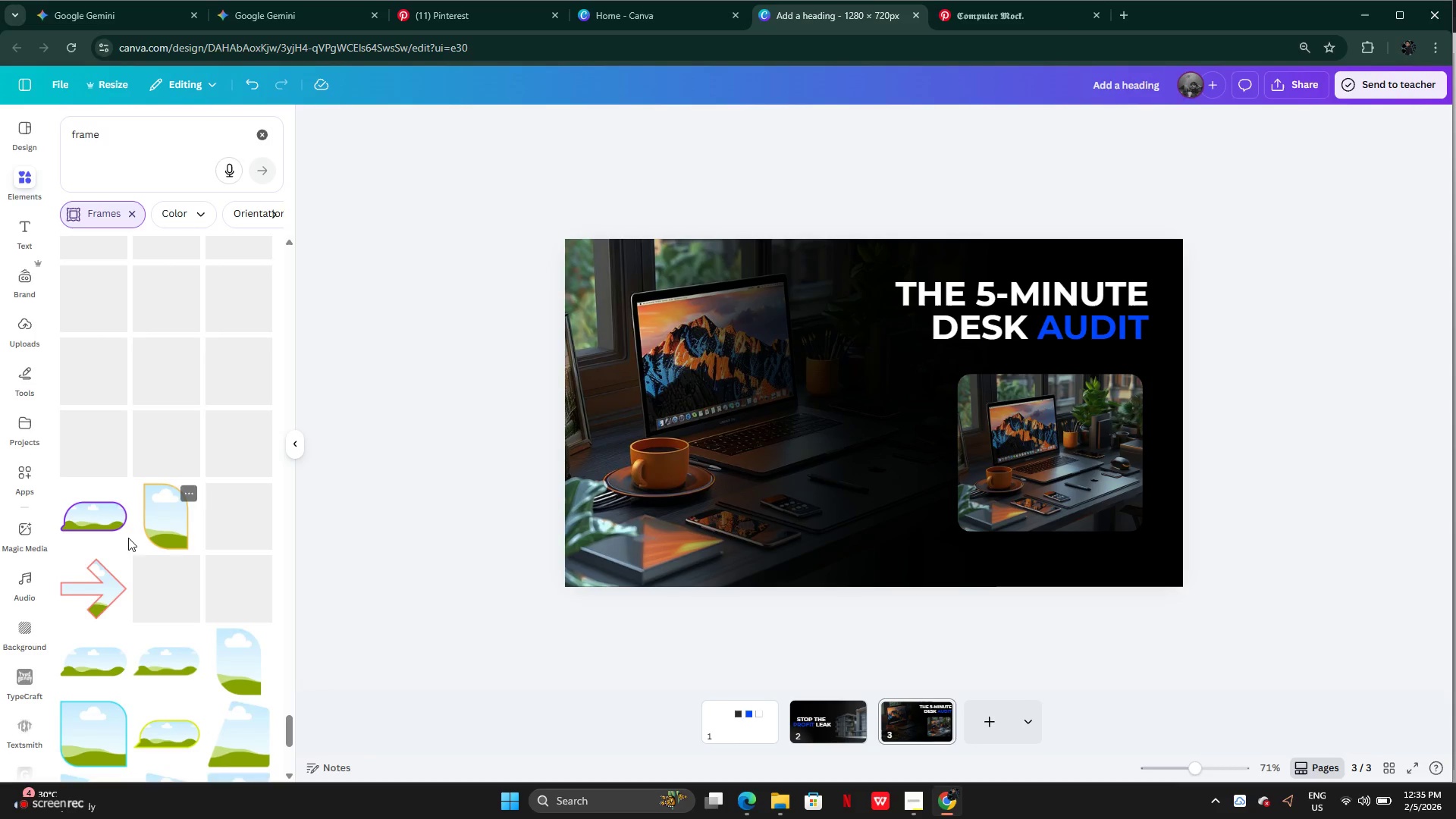 
scroll: coordinate [129, 543], scroll_direction: down, amount: 5.0
 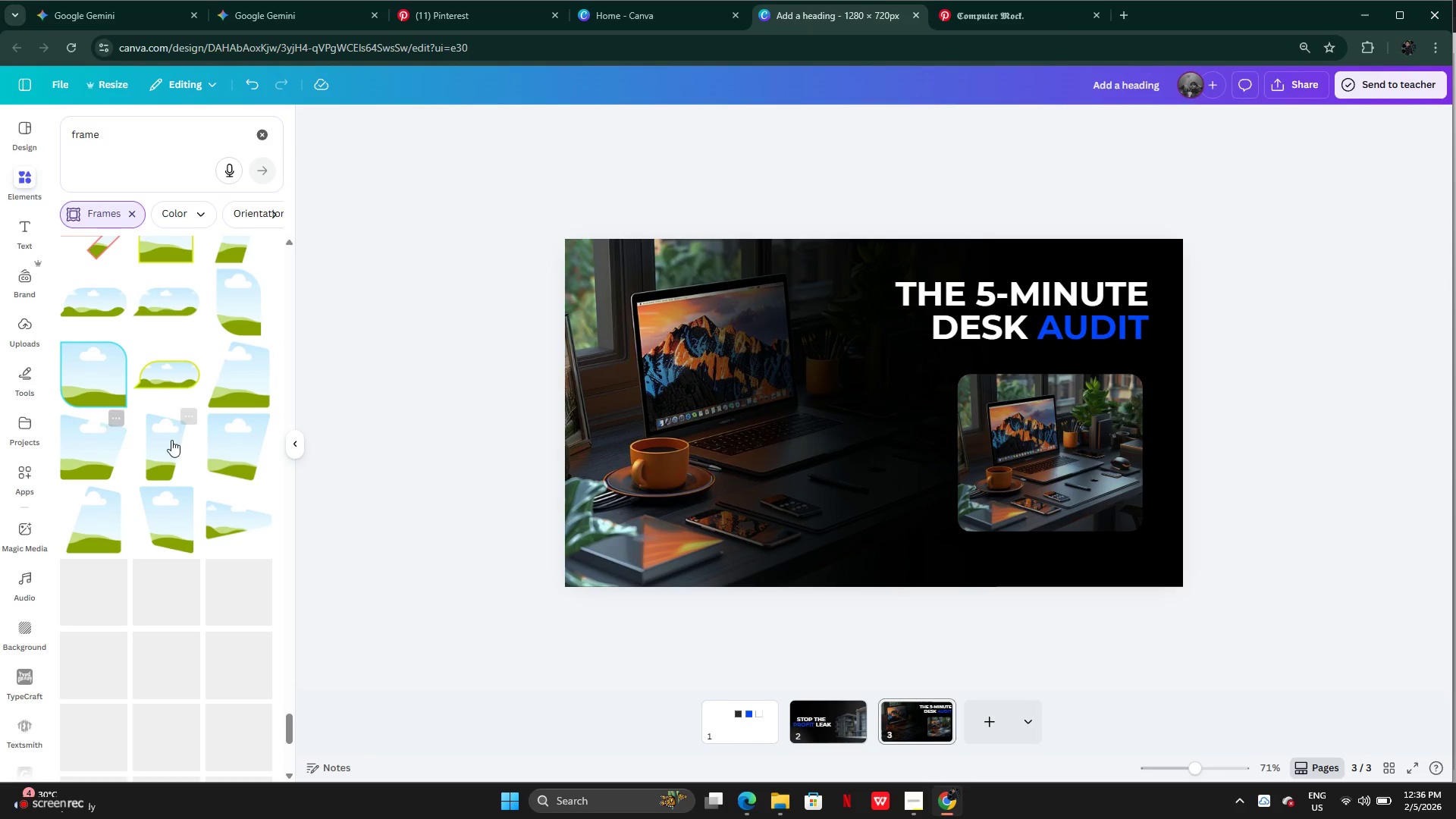 
wait(7.25)
 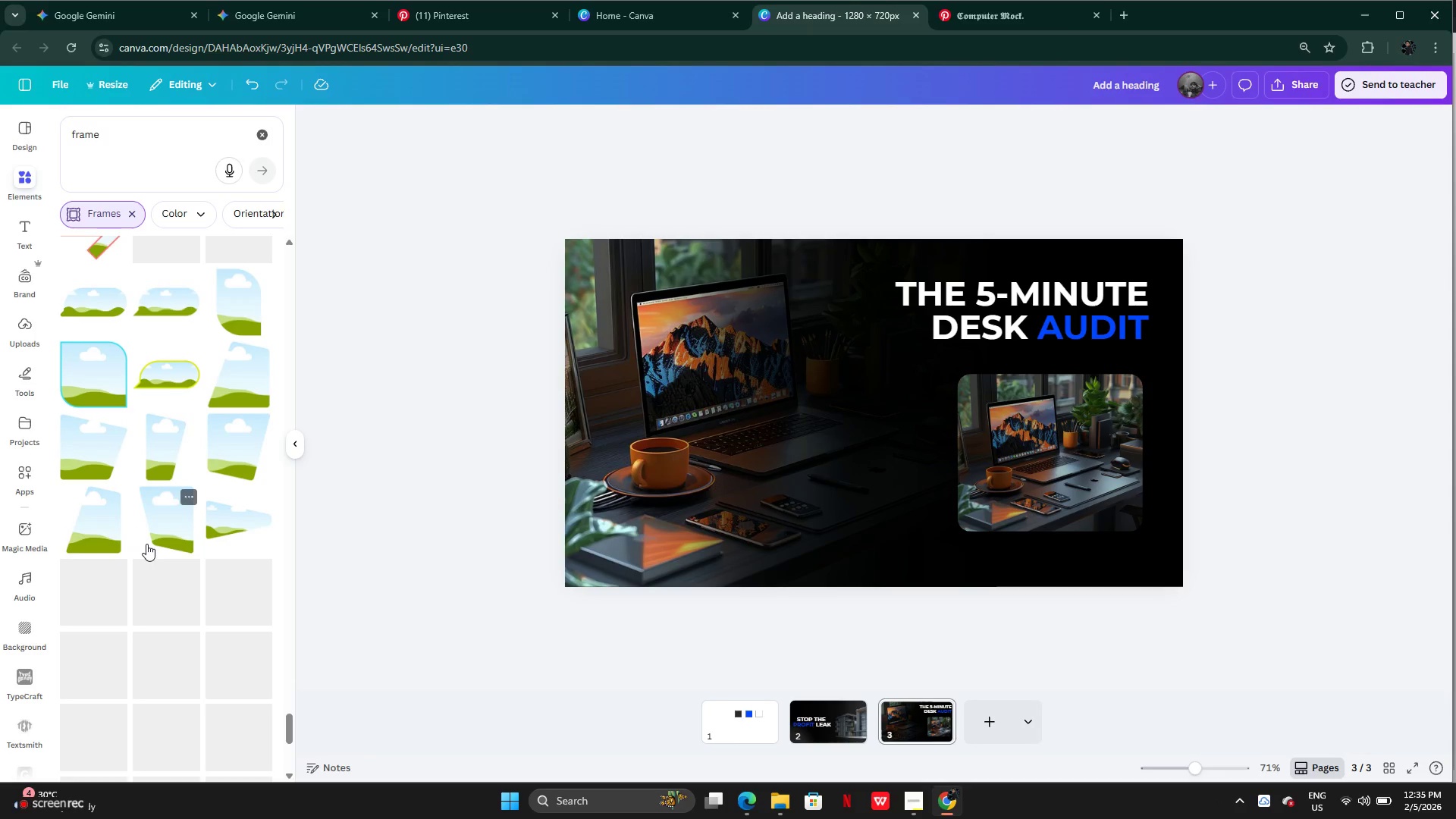 
left_click([229, 315])
 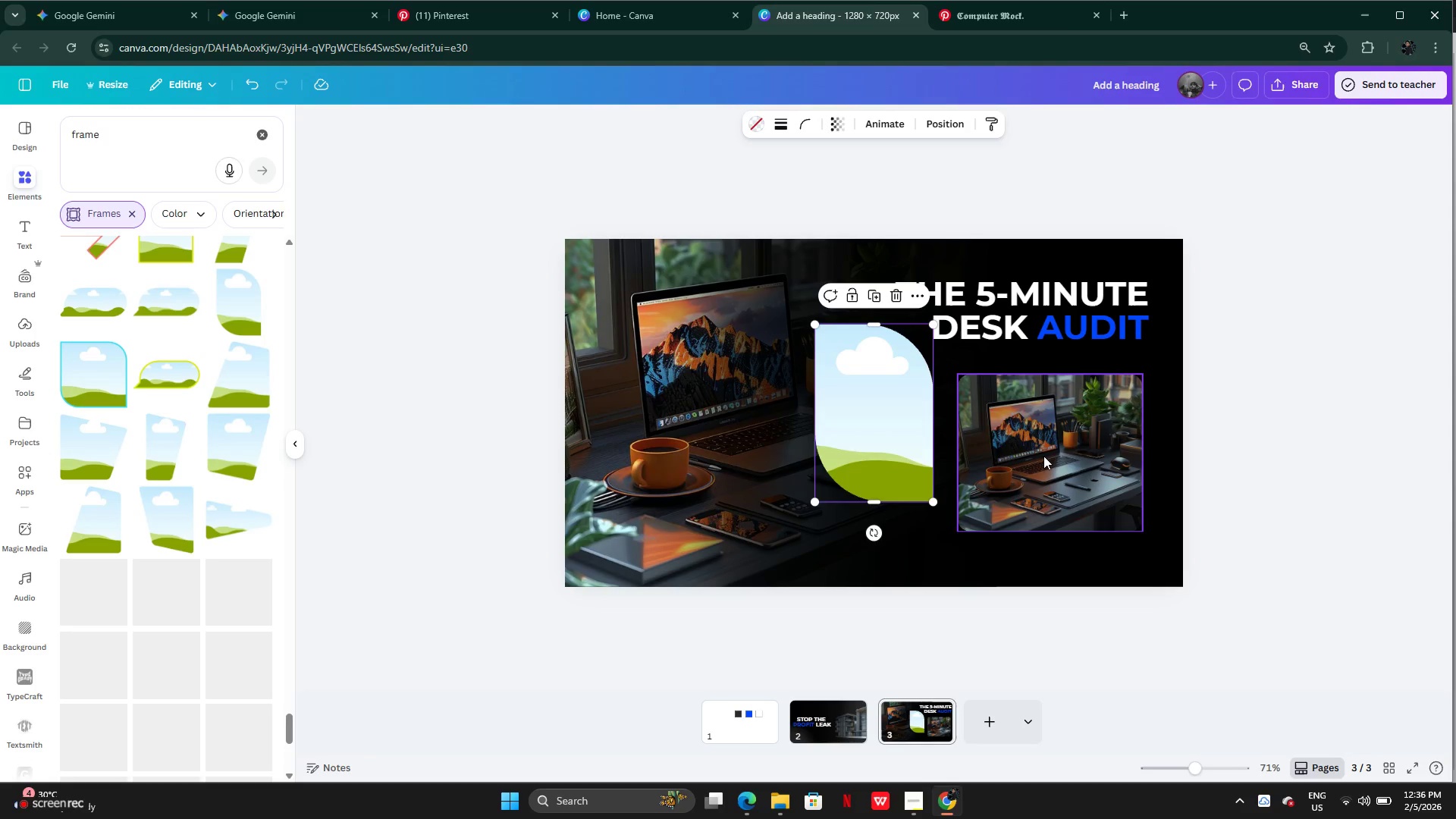 
left_click_drag(start_coordinate=[1043, 456], to_coordinate=[914, 423])
 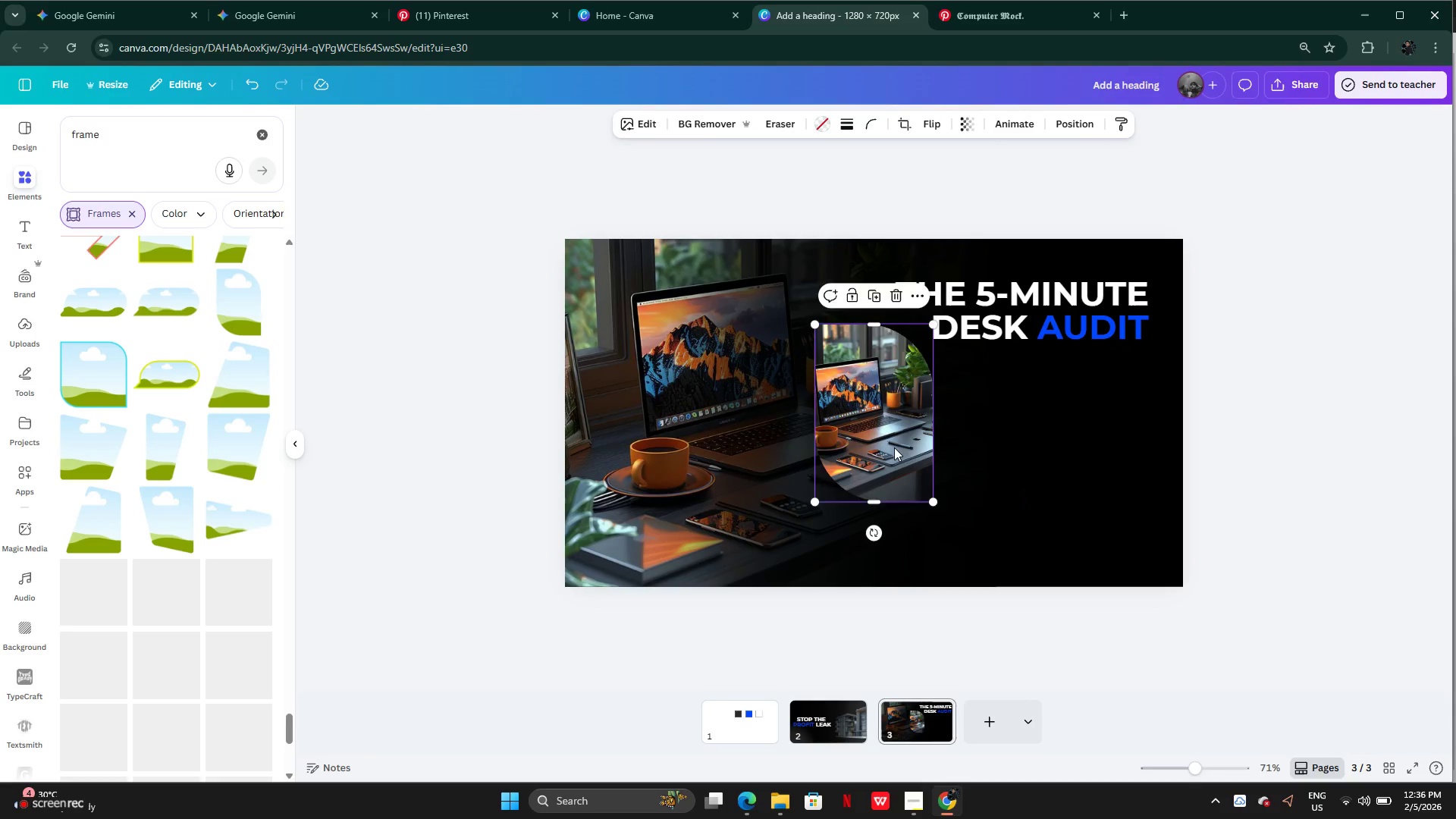 
left_click_drag(start_coordinate=[893, 445], to_coordinate=[1067, 487])
 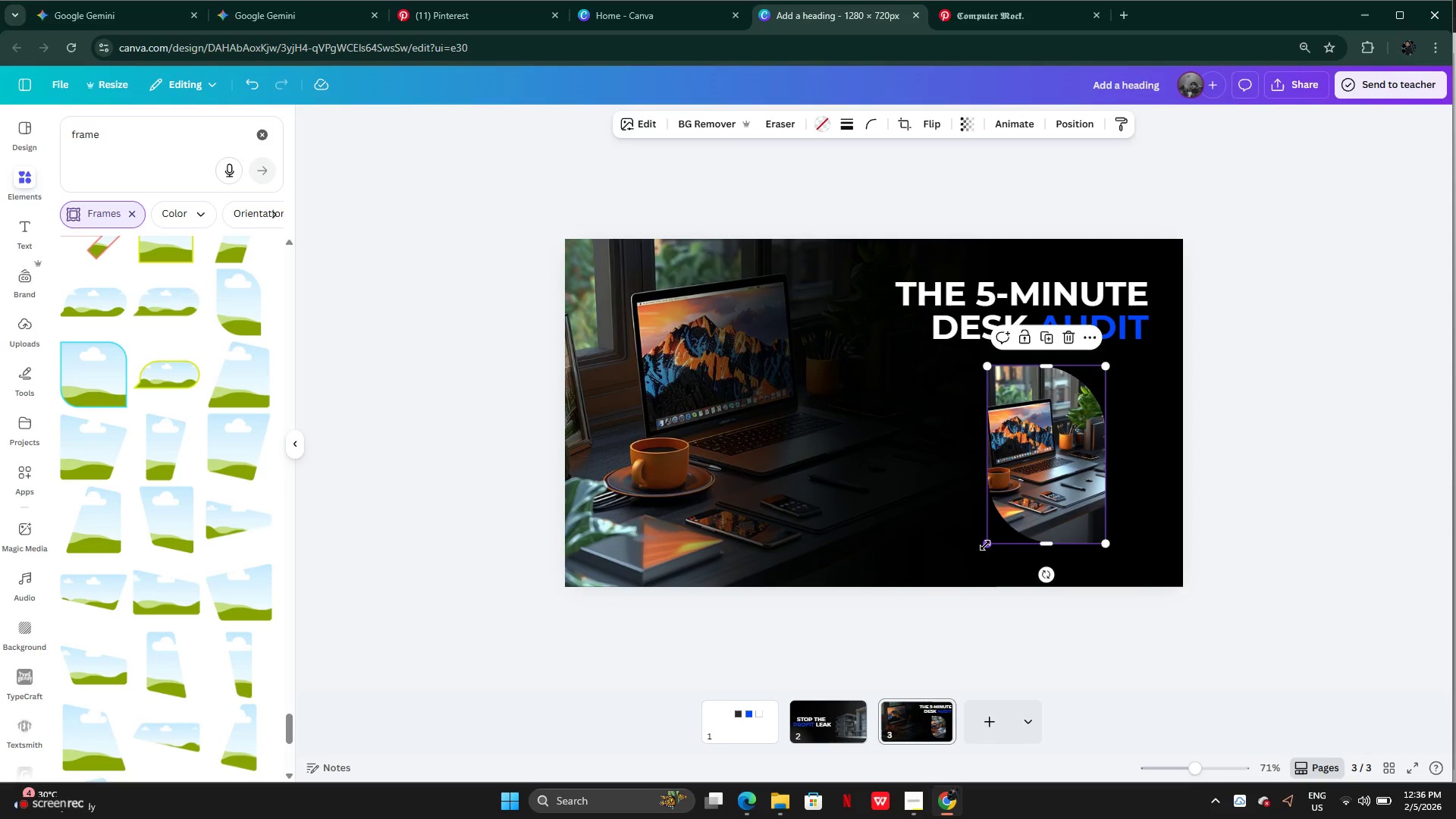 
left_click_drag(start_coordinate=[985, 545], to_coordinate=[979, 554])
 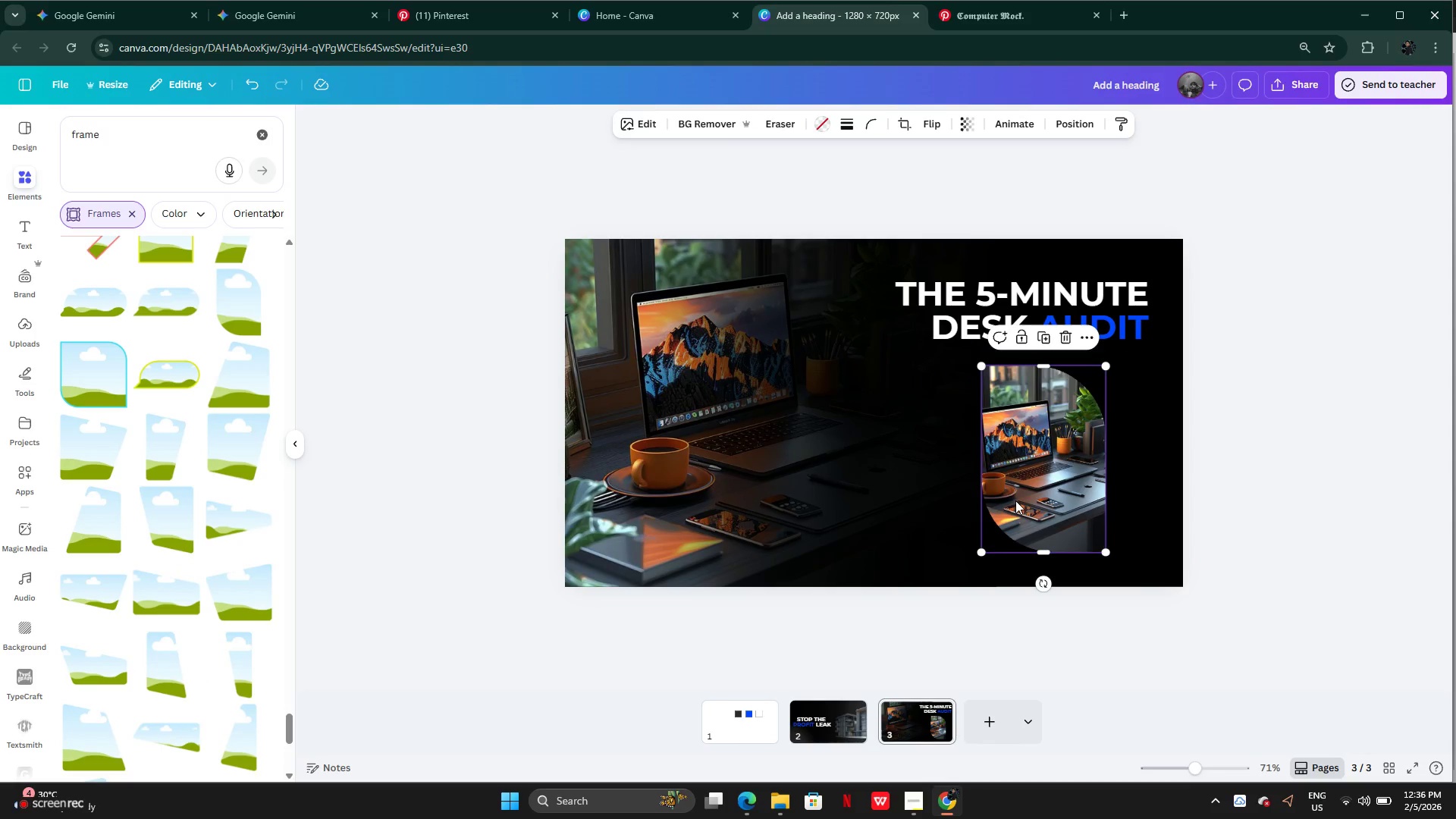 
left_click_drag(start_coordinate=[1015, 500], to_coordinate=[1051, 491])
 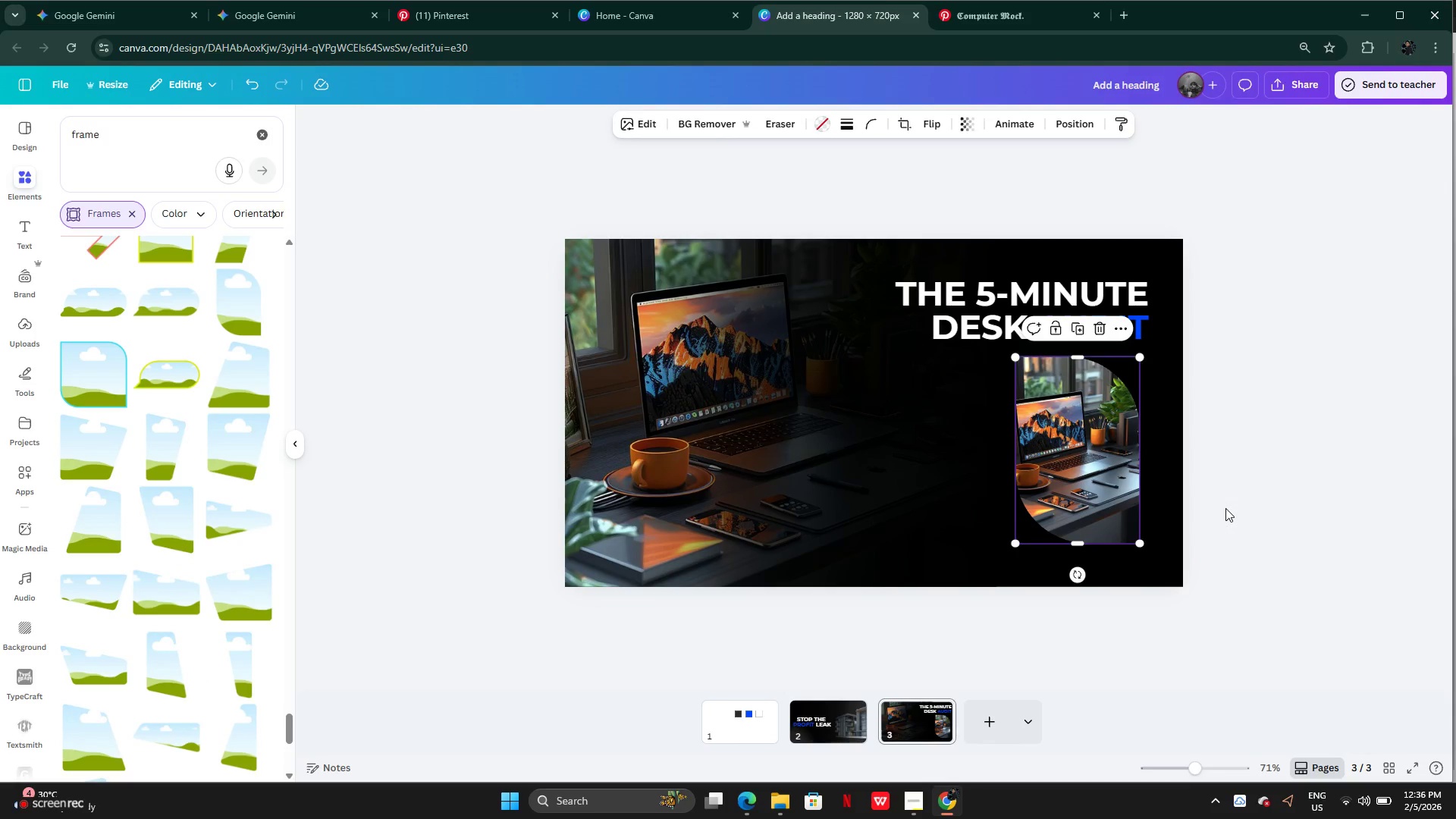 
left_click([1225, 508])
 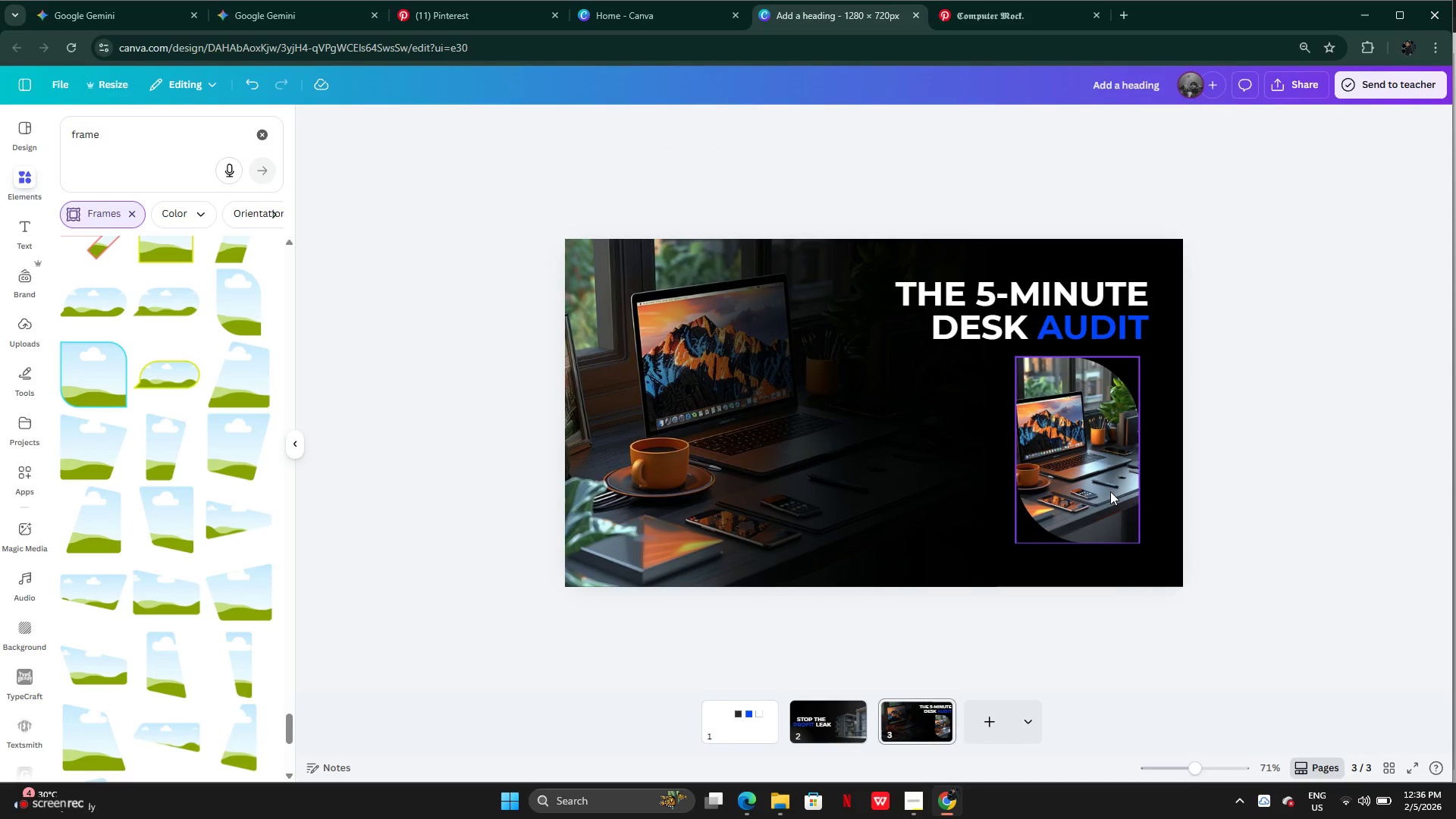 
left_click([1104, 490])
 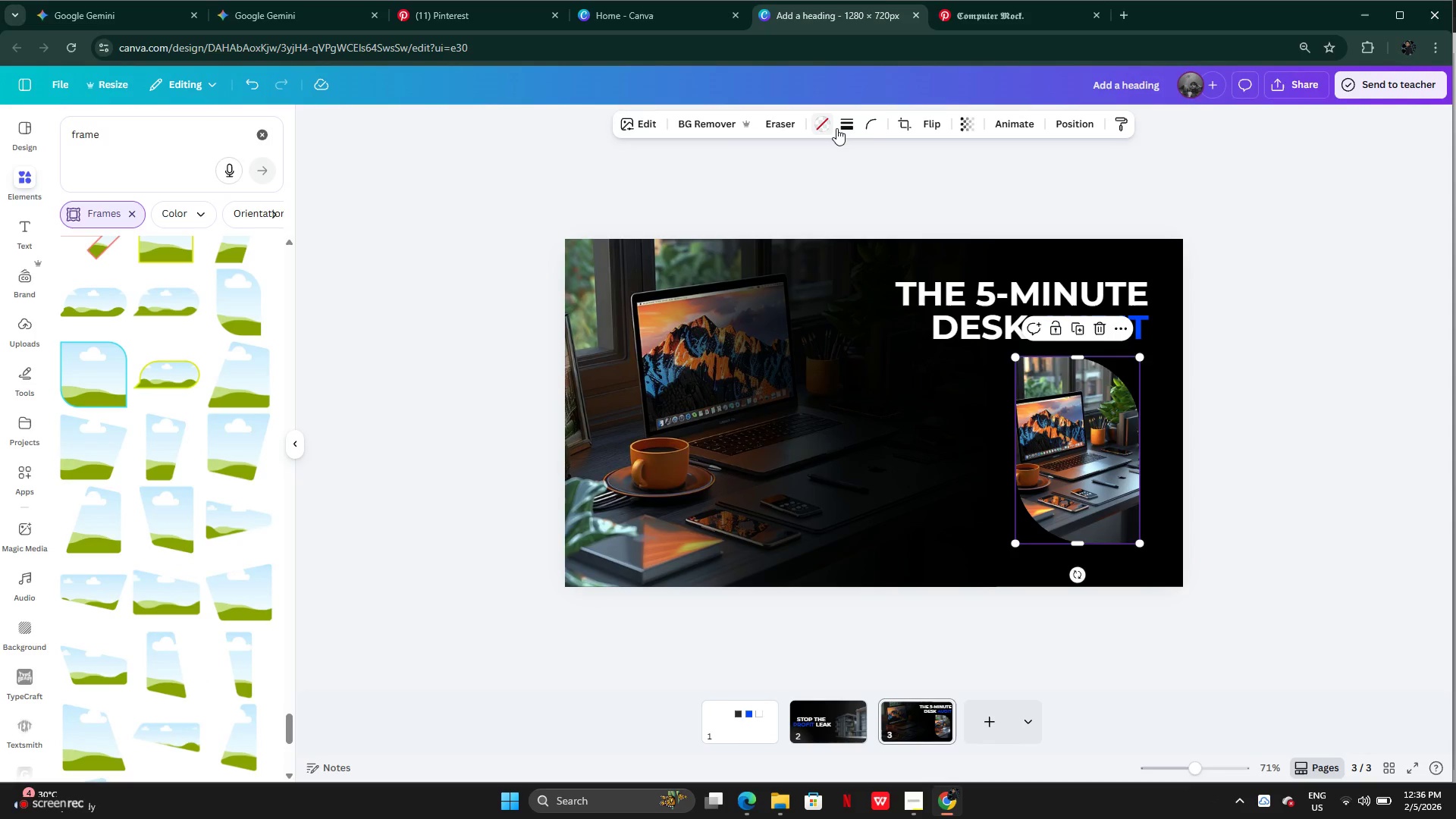 
left_click([844, 128])
 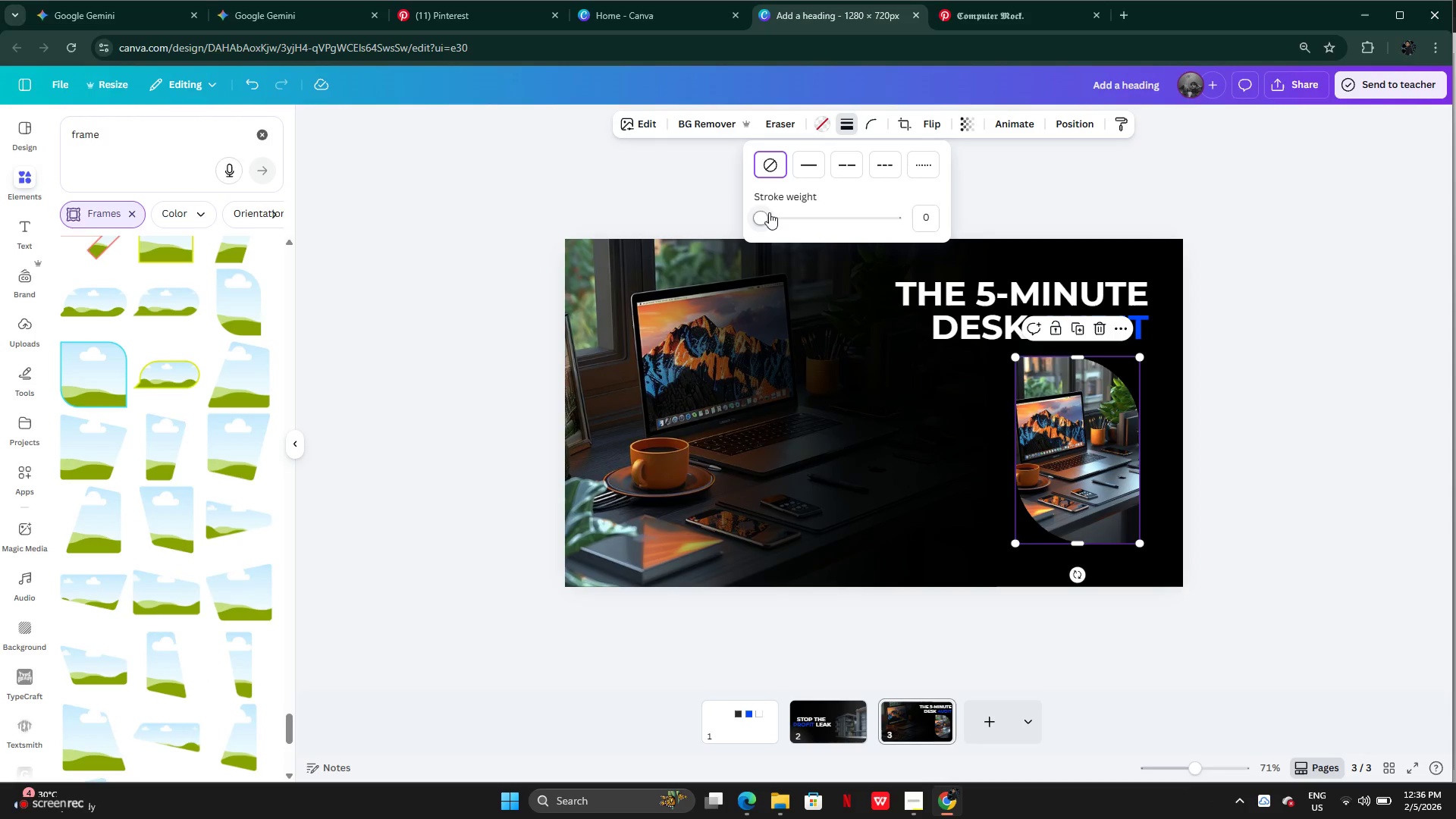 
left_click_drag(start_coordinate=[772, 215], to_coordinate=[776, 217])
 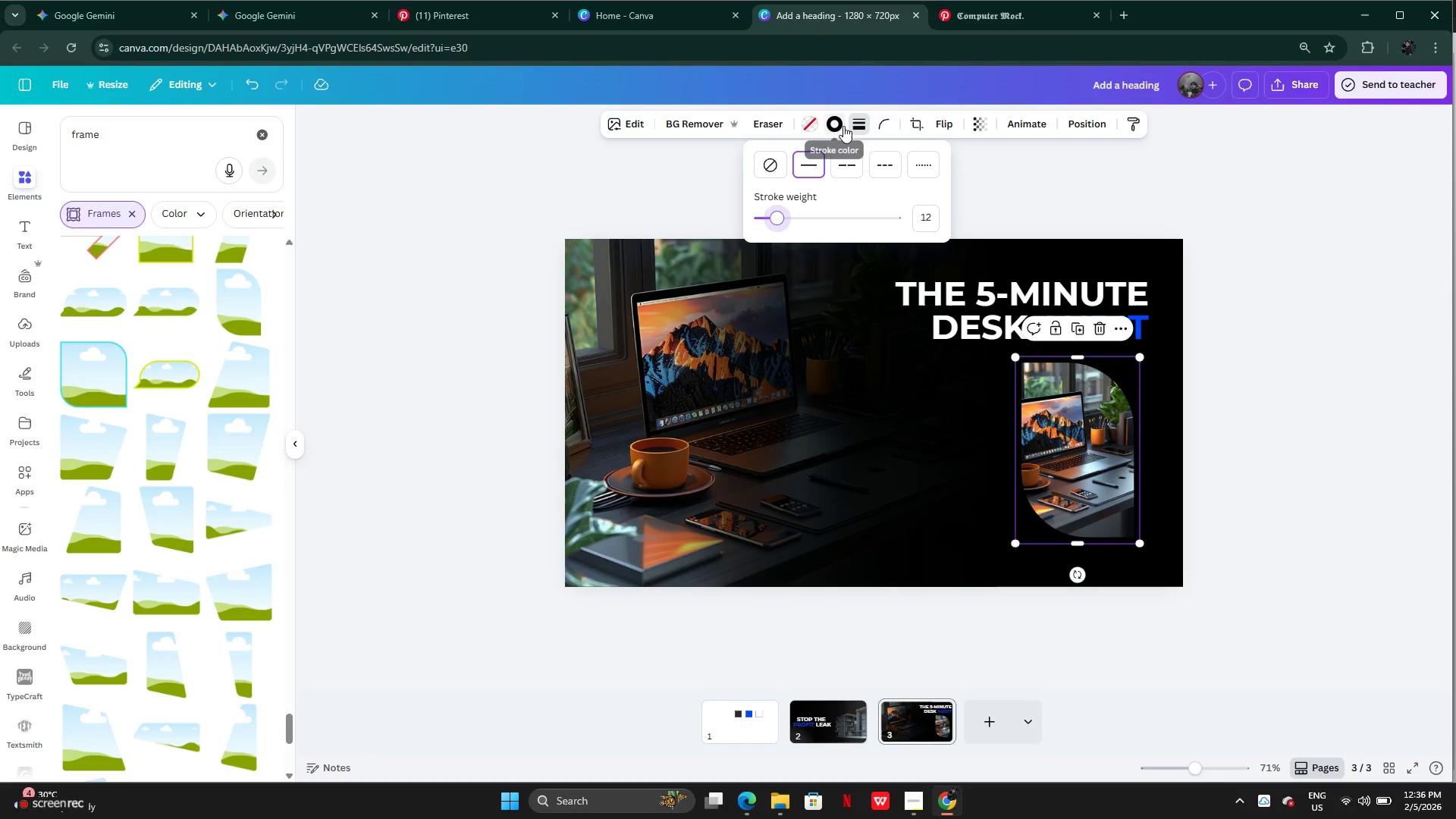 
left_click([843, 126])
 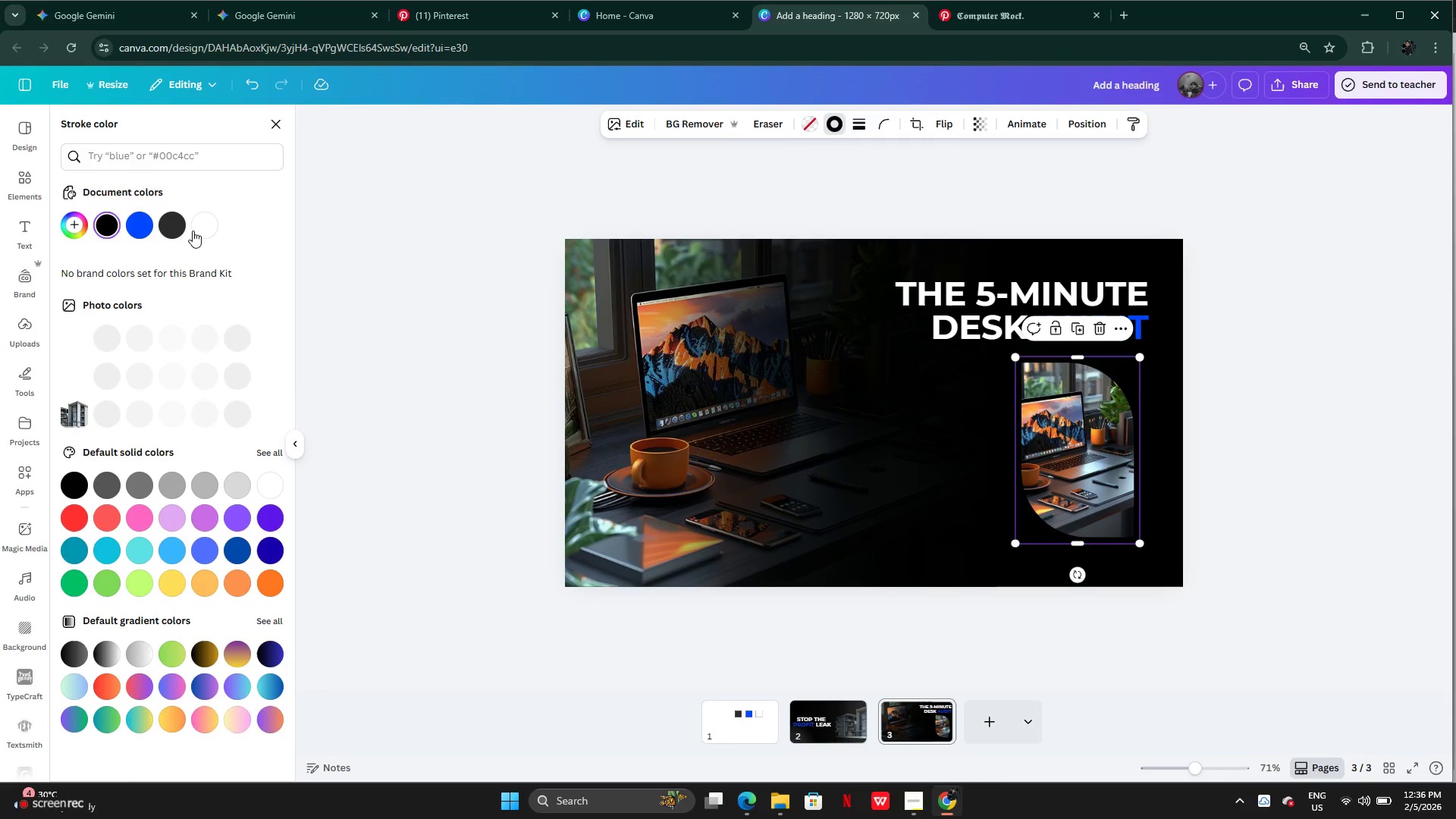 
left_click([198, 226])
 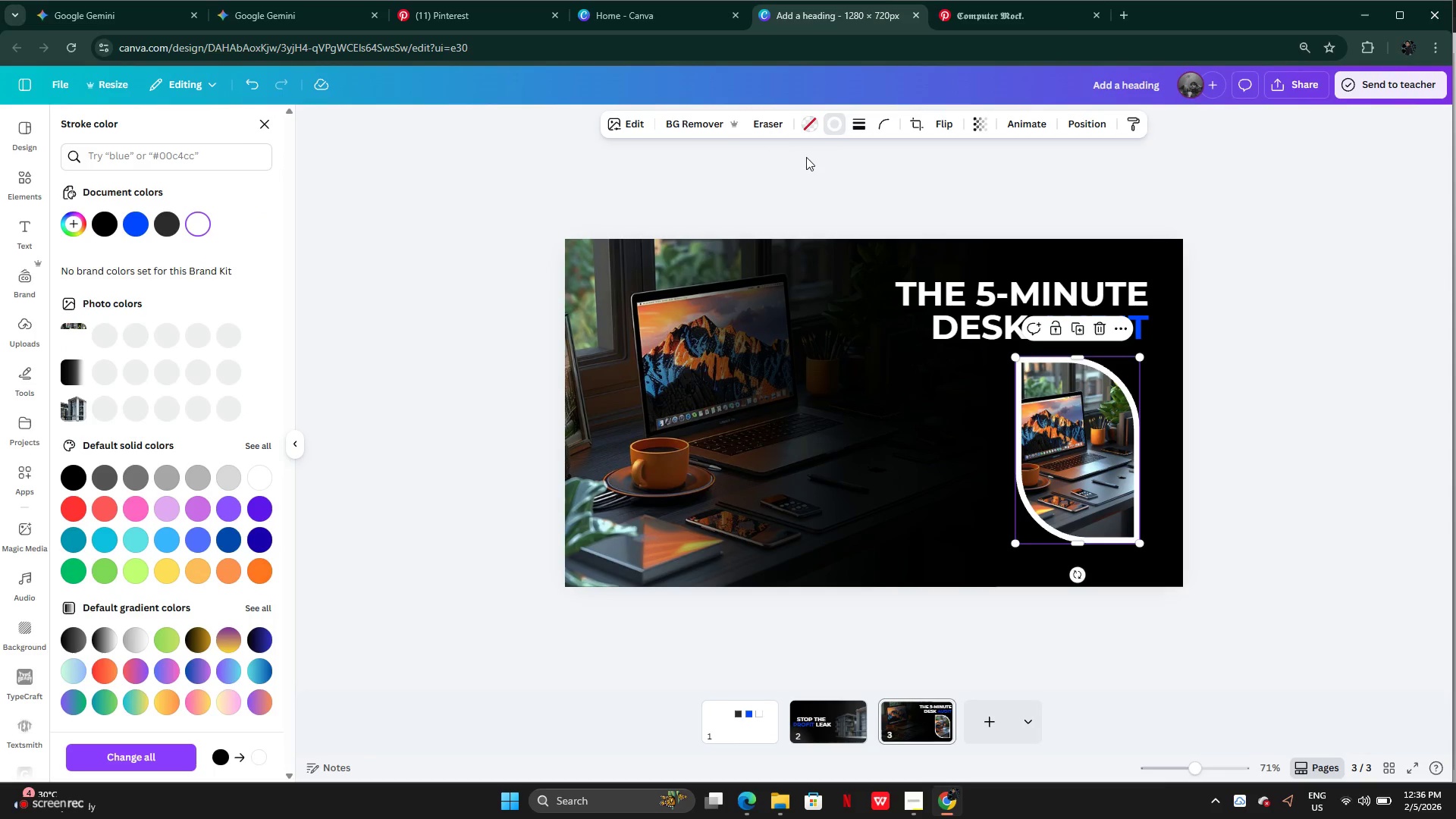 
left_click([864, 125])
 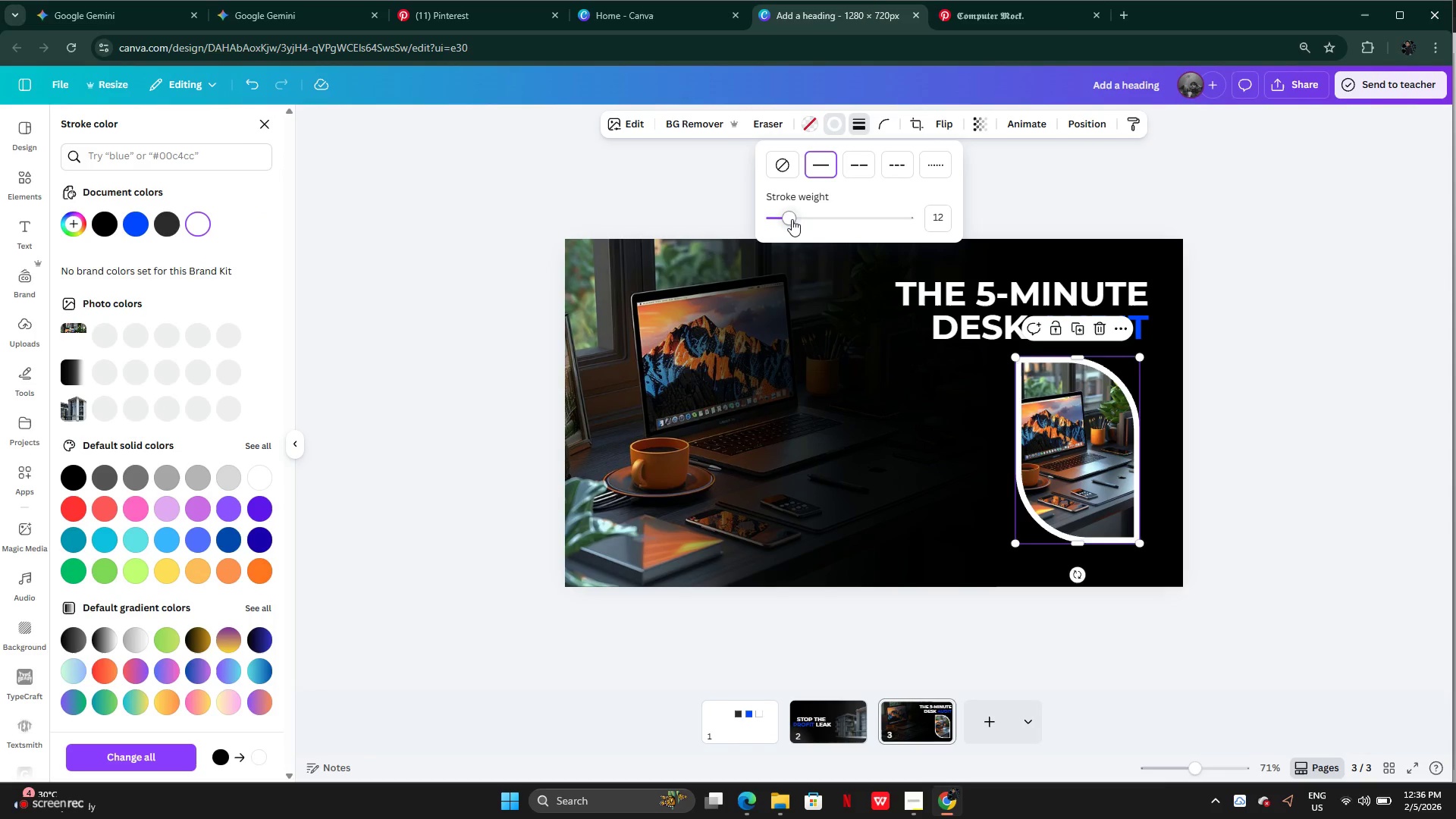 
left_click_drag(start_coordinate=[792, 219], to_coordinate=[779, 227])
 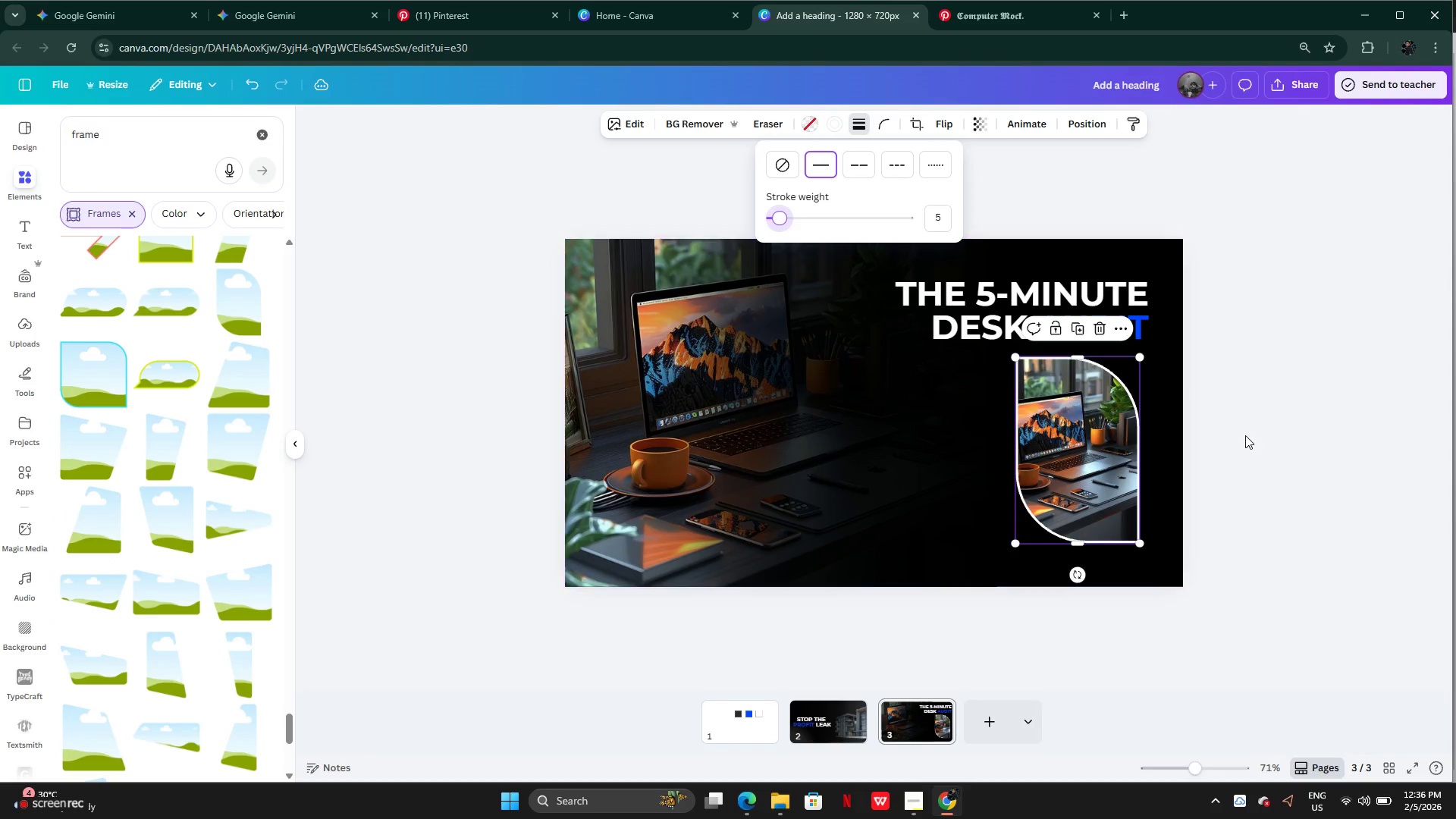 
left_click([1245, 435])
 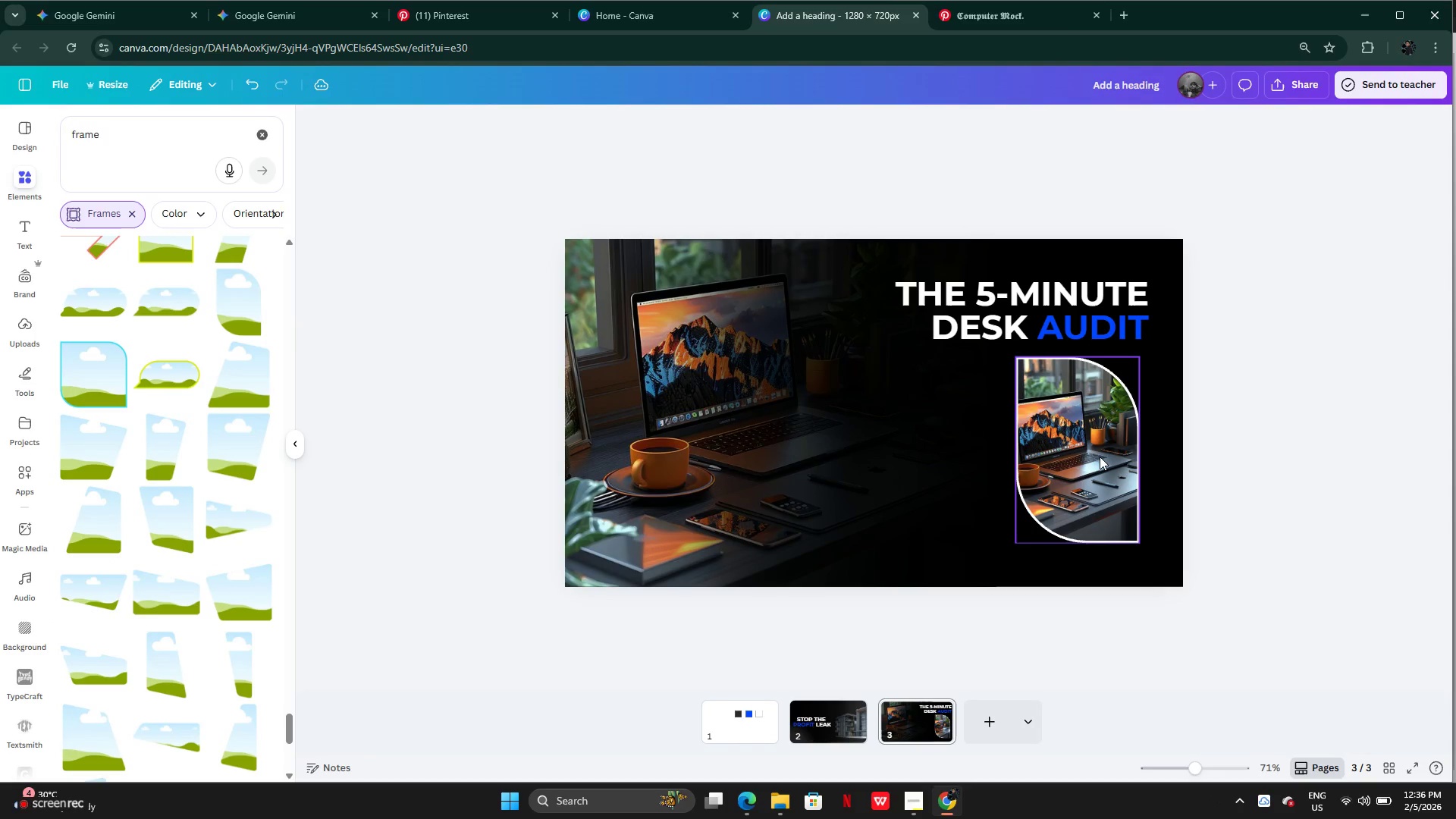 
left_click_drag(start_coordinate=[1100, 457], to_coordinate=[1097, 463])
 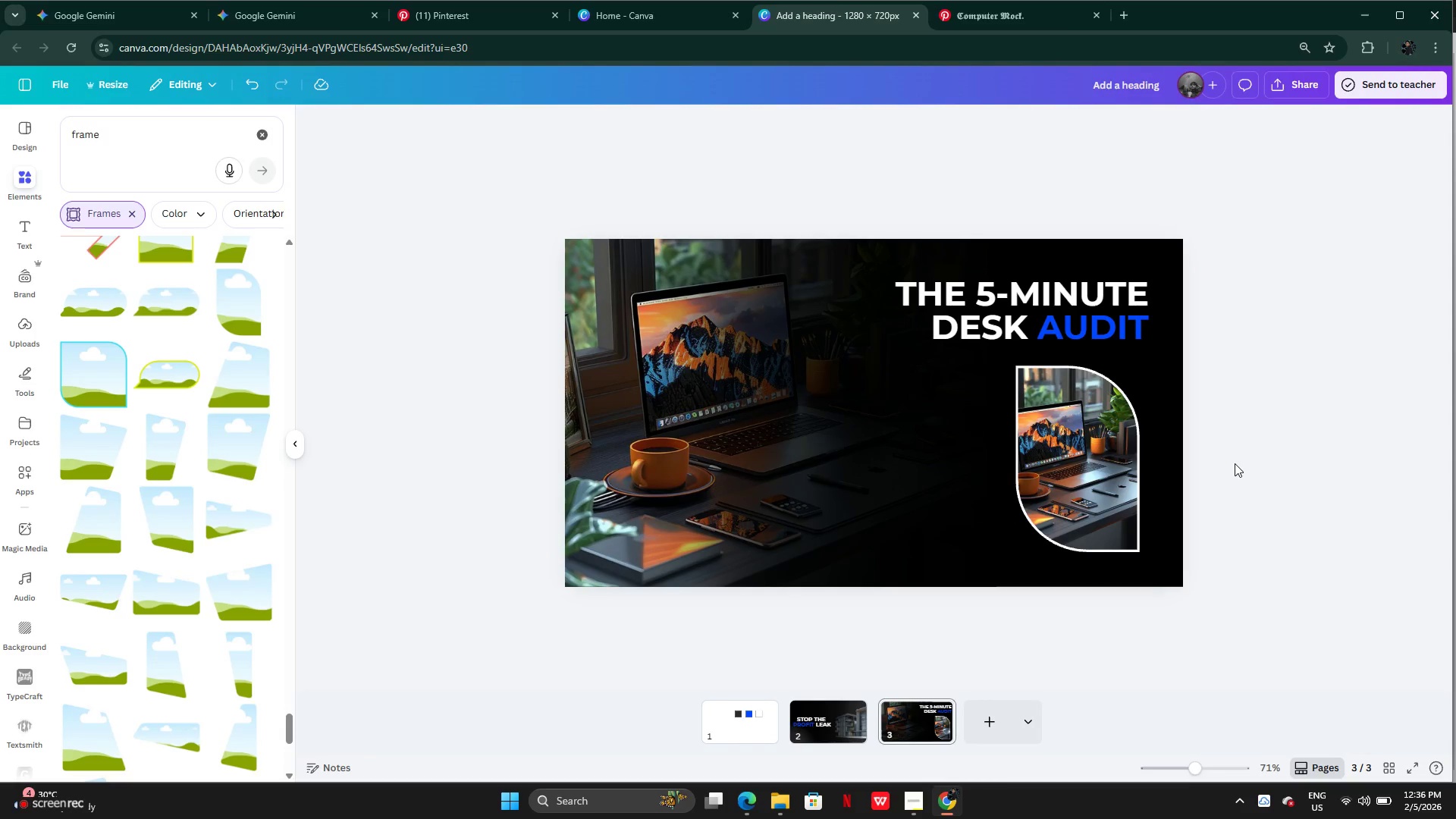 
wait(10.47)
 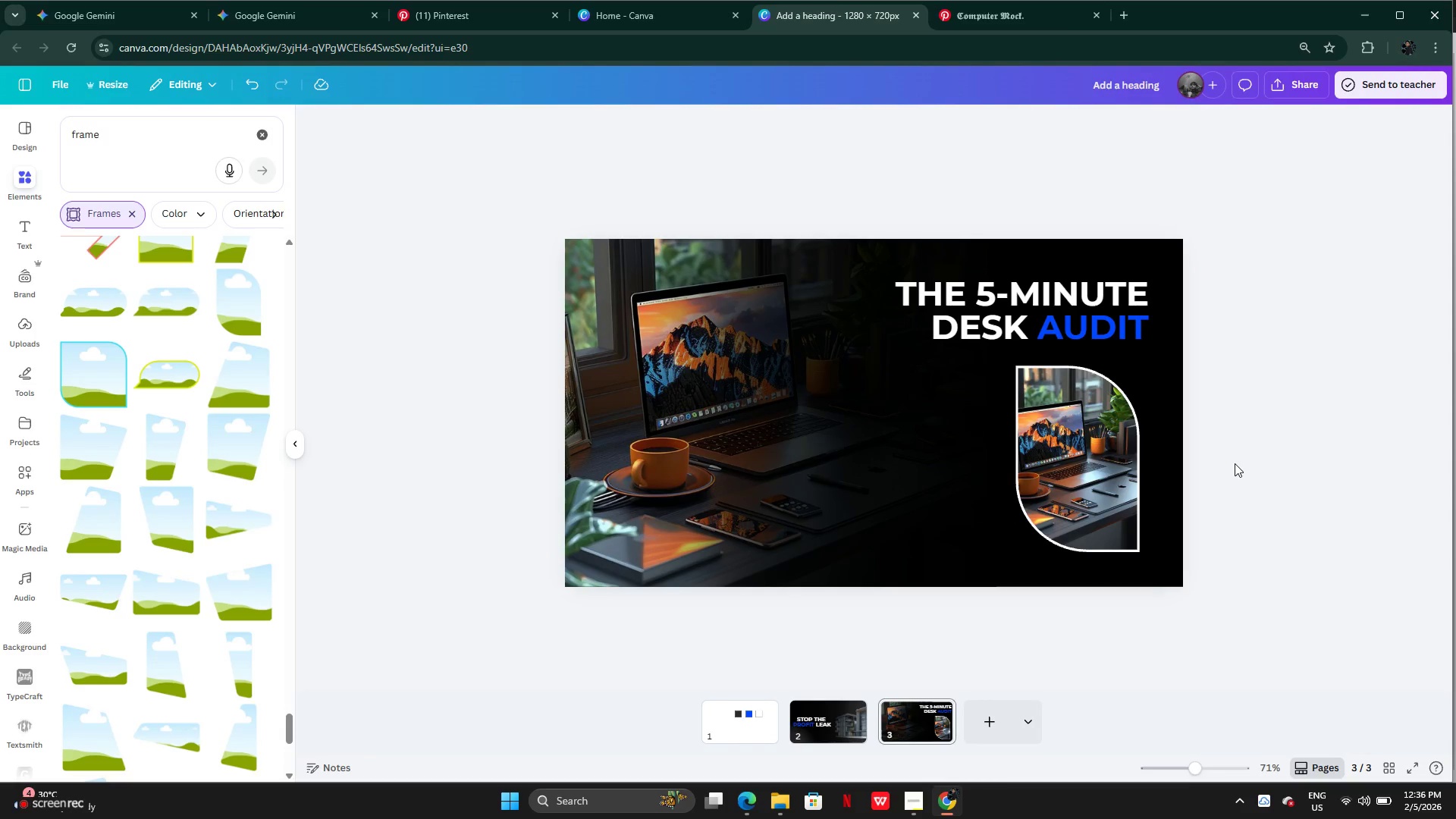 
double_click([1066, 444])
 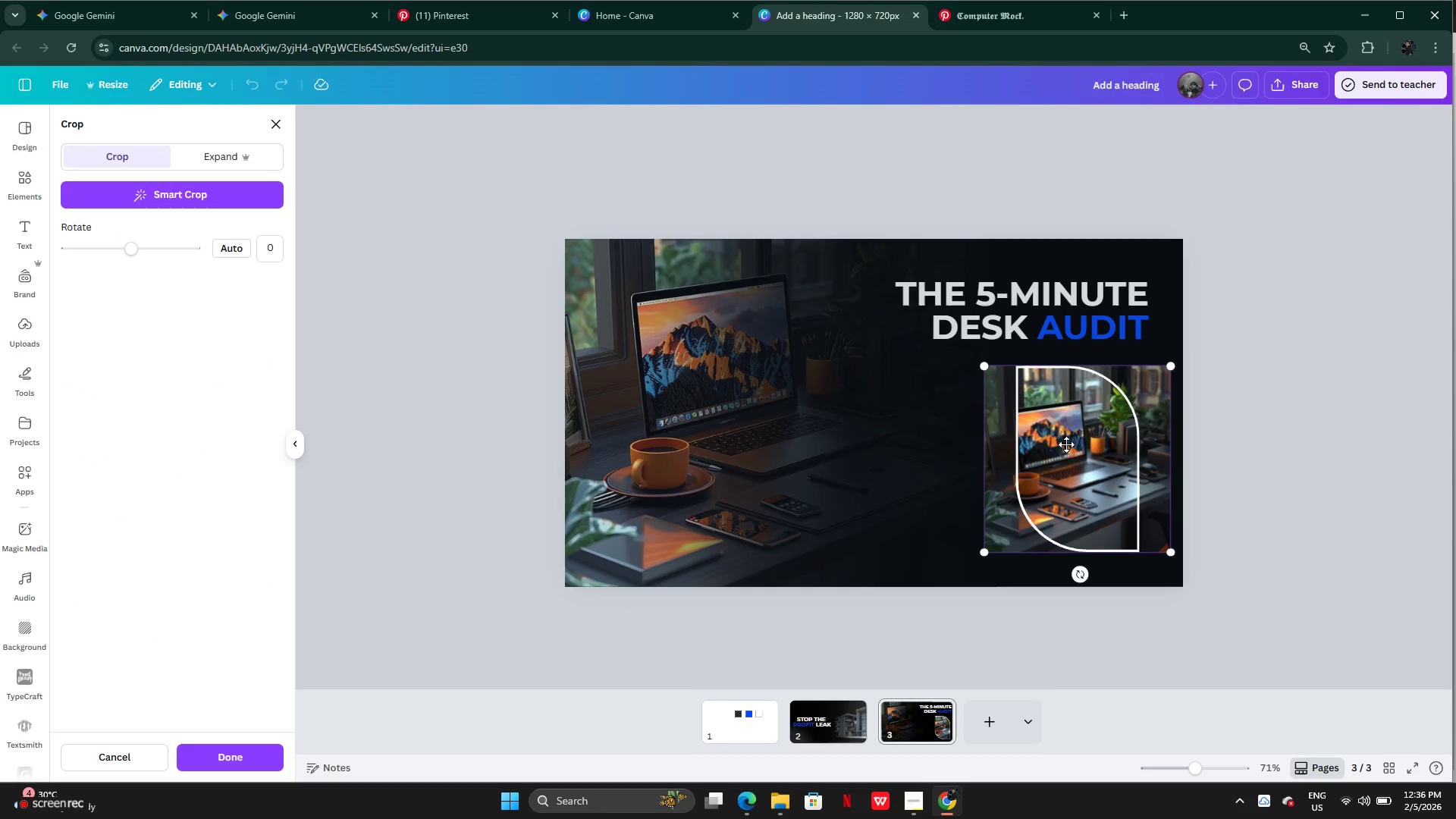 
left_click_drag(start_coordinate=[1066, 444], to_coordinate=[1085, 445])
 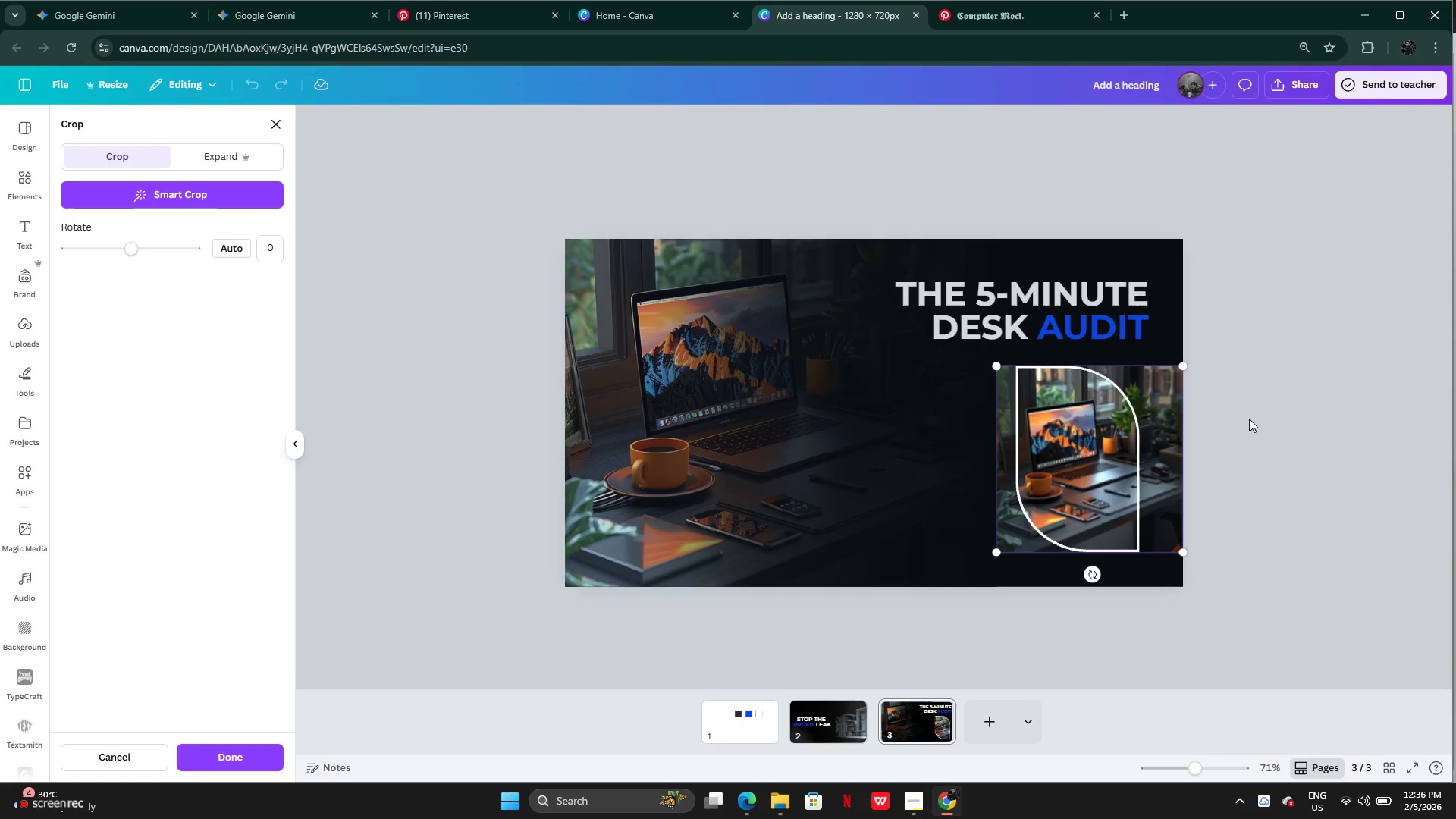 
left_click([1249, 419])
 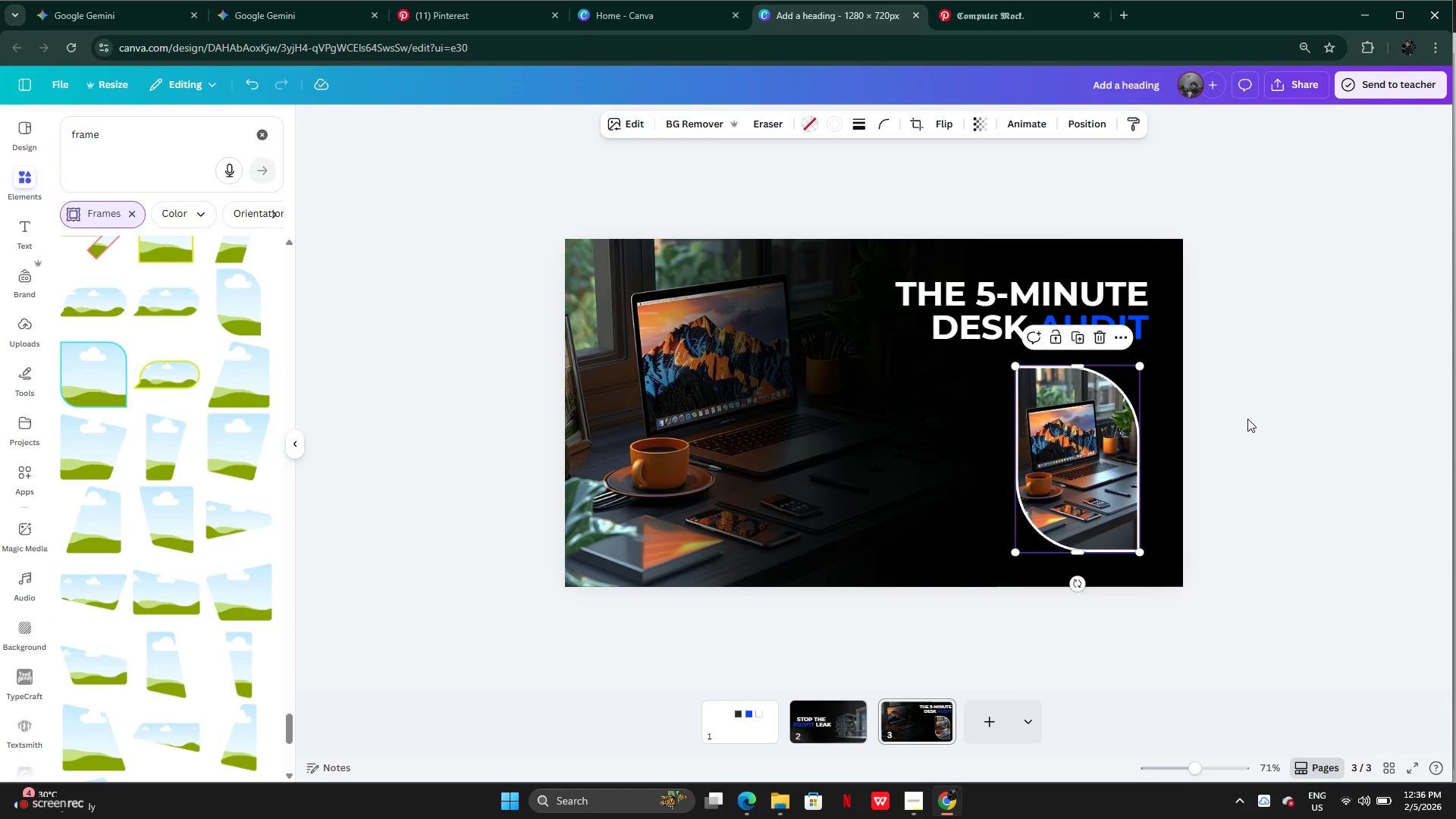 
left_click([1247, 419])
 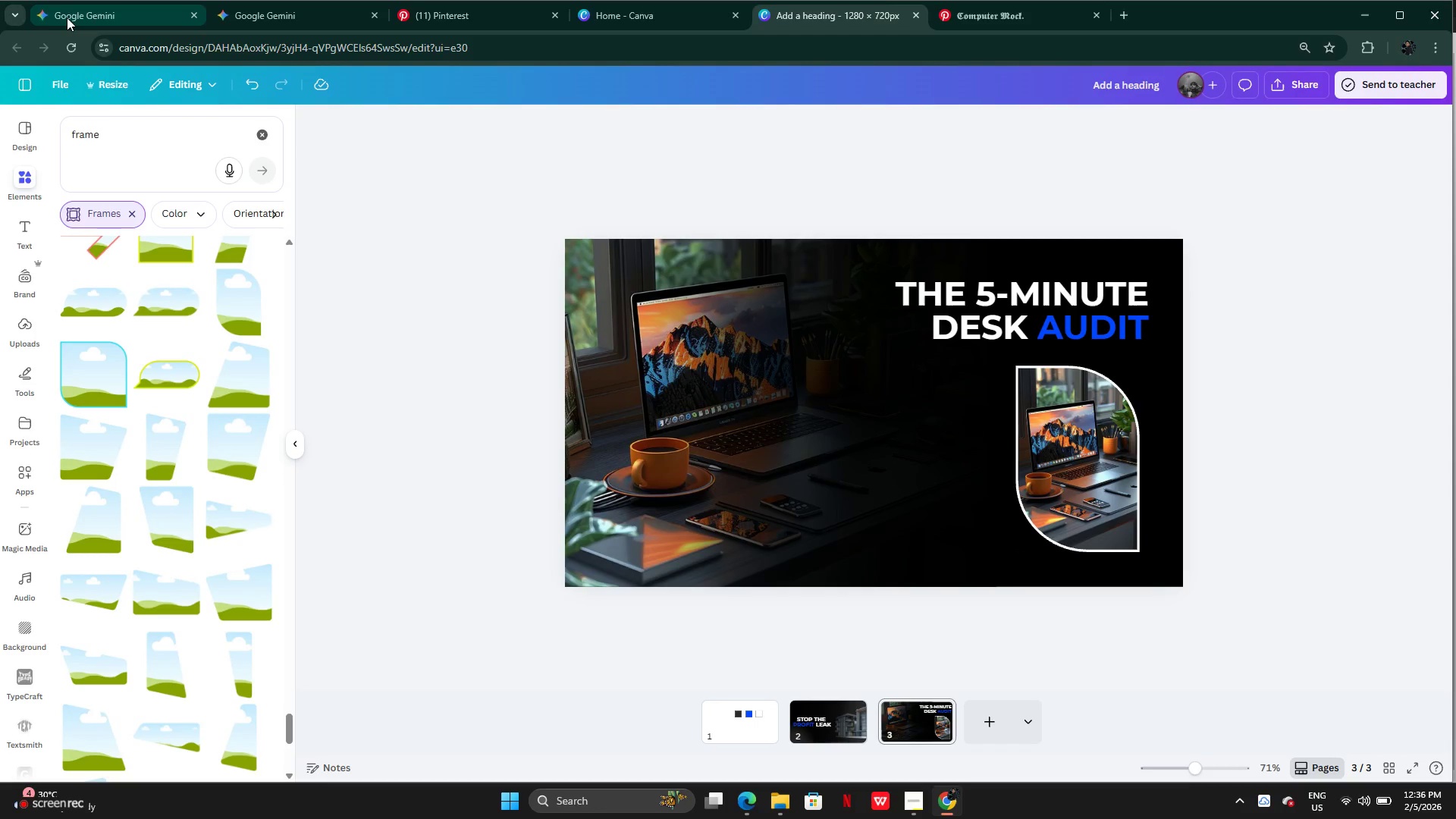 
left_click([70, 17])
 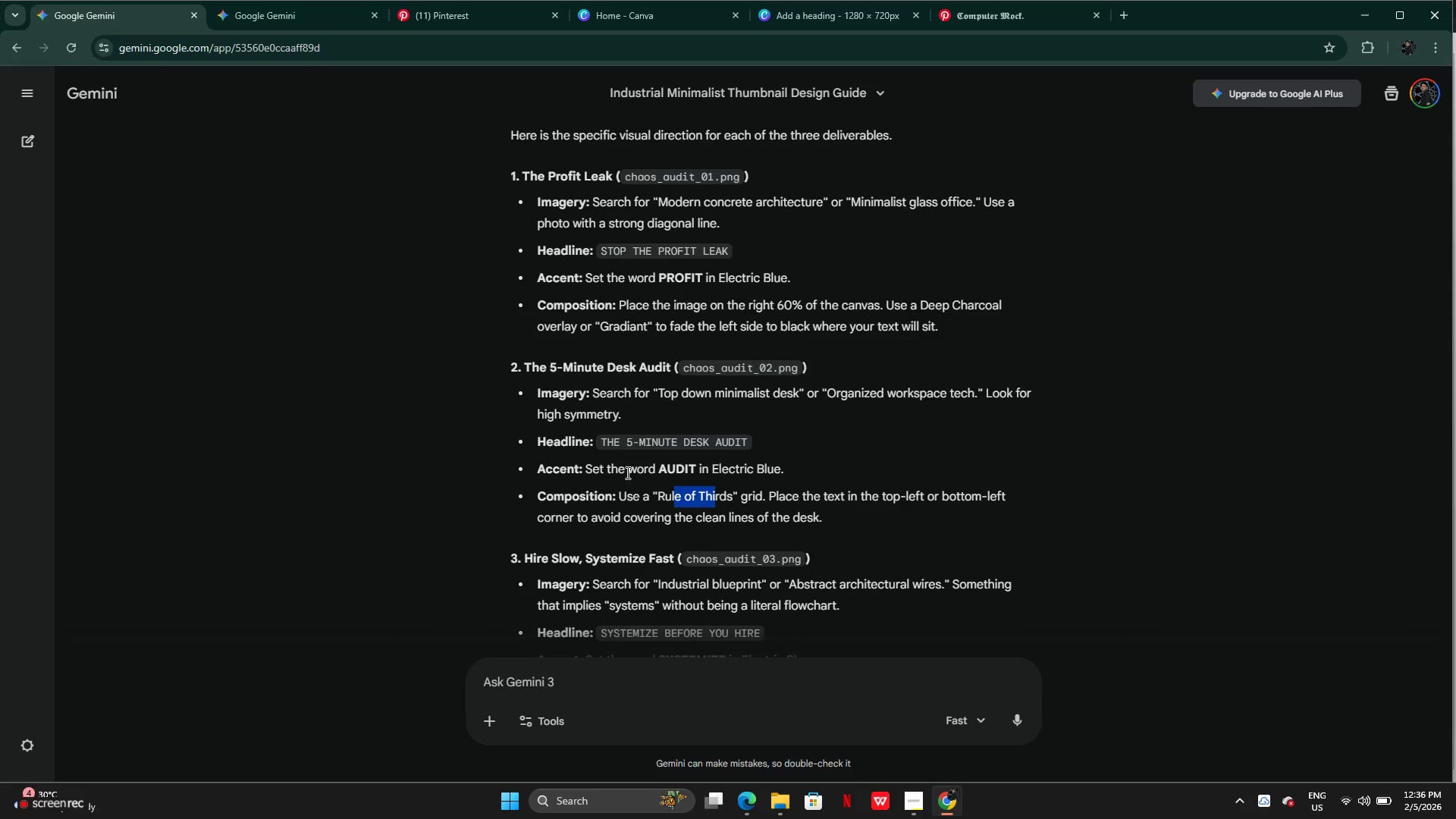 
scroll: coordinate [639, 529], scroll_direction: down, amount: 3.0